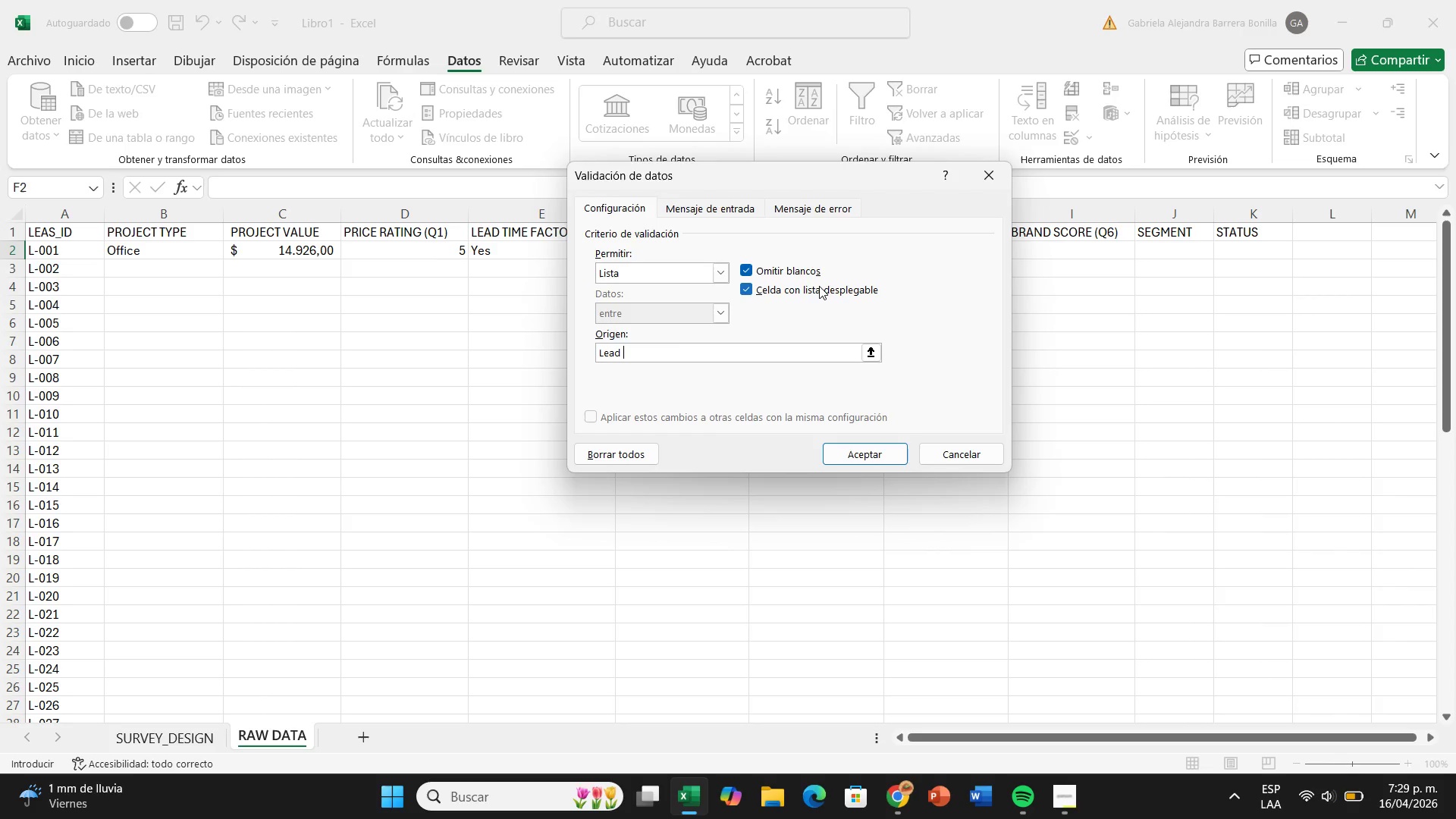 
type( Time< Price< No Budget< )
 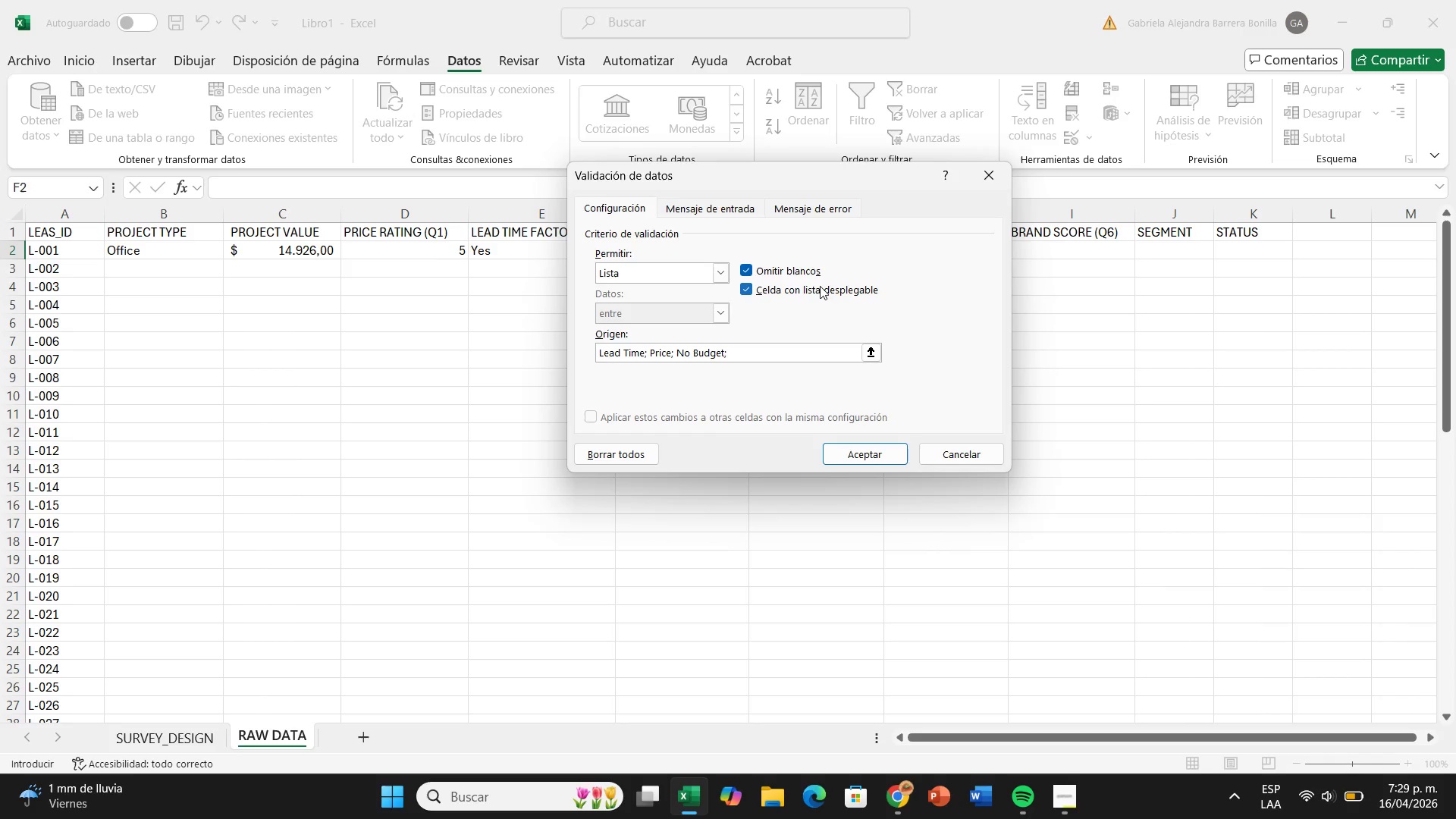 
type(Design Style< )
 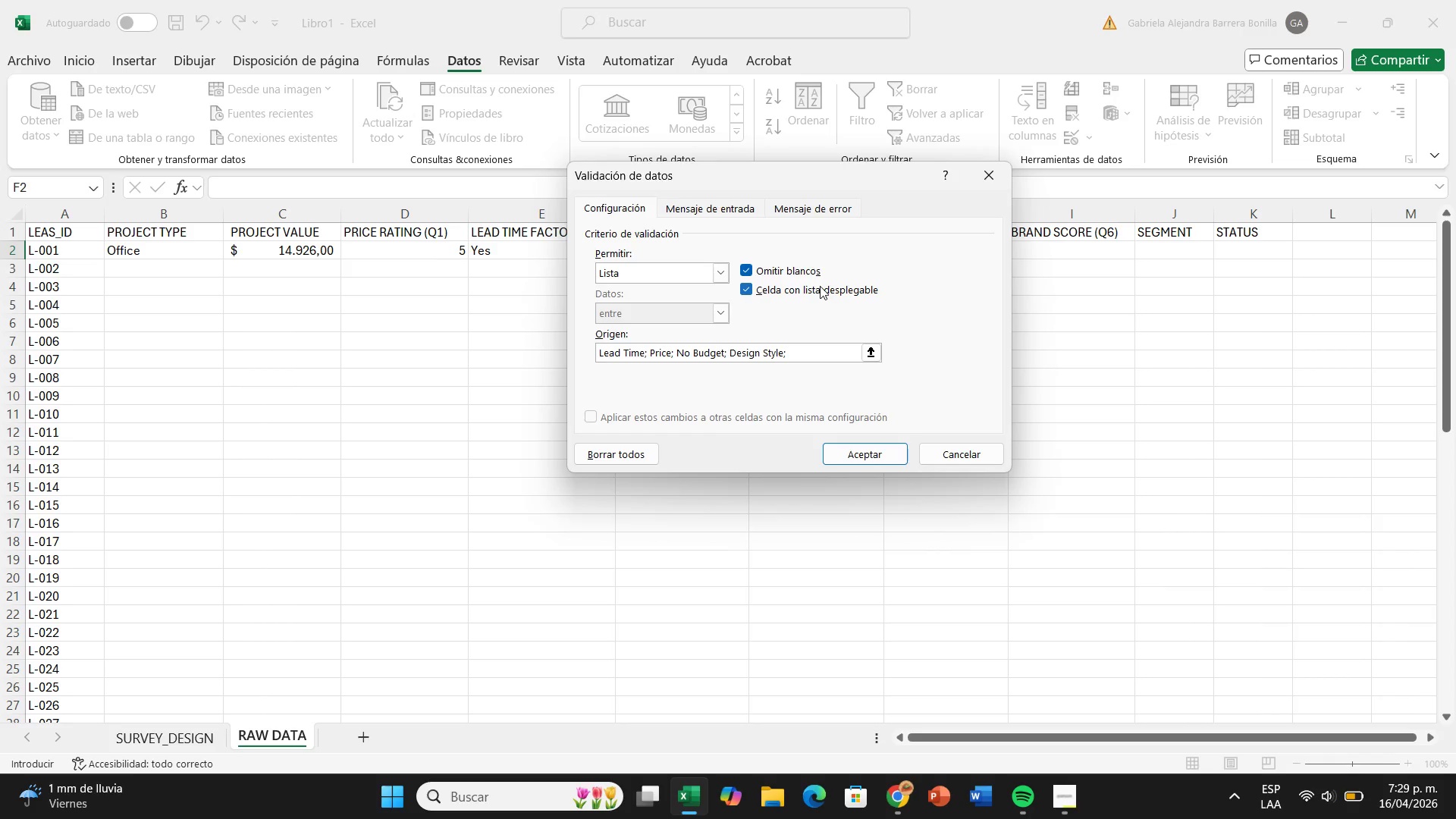 
wait(8.89)
 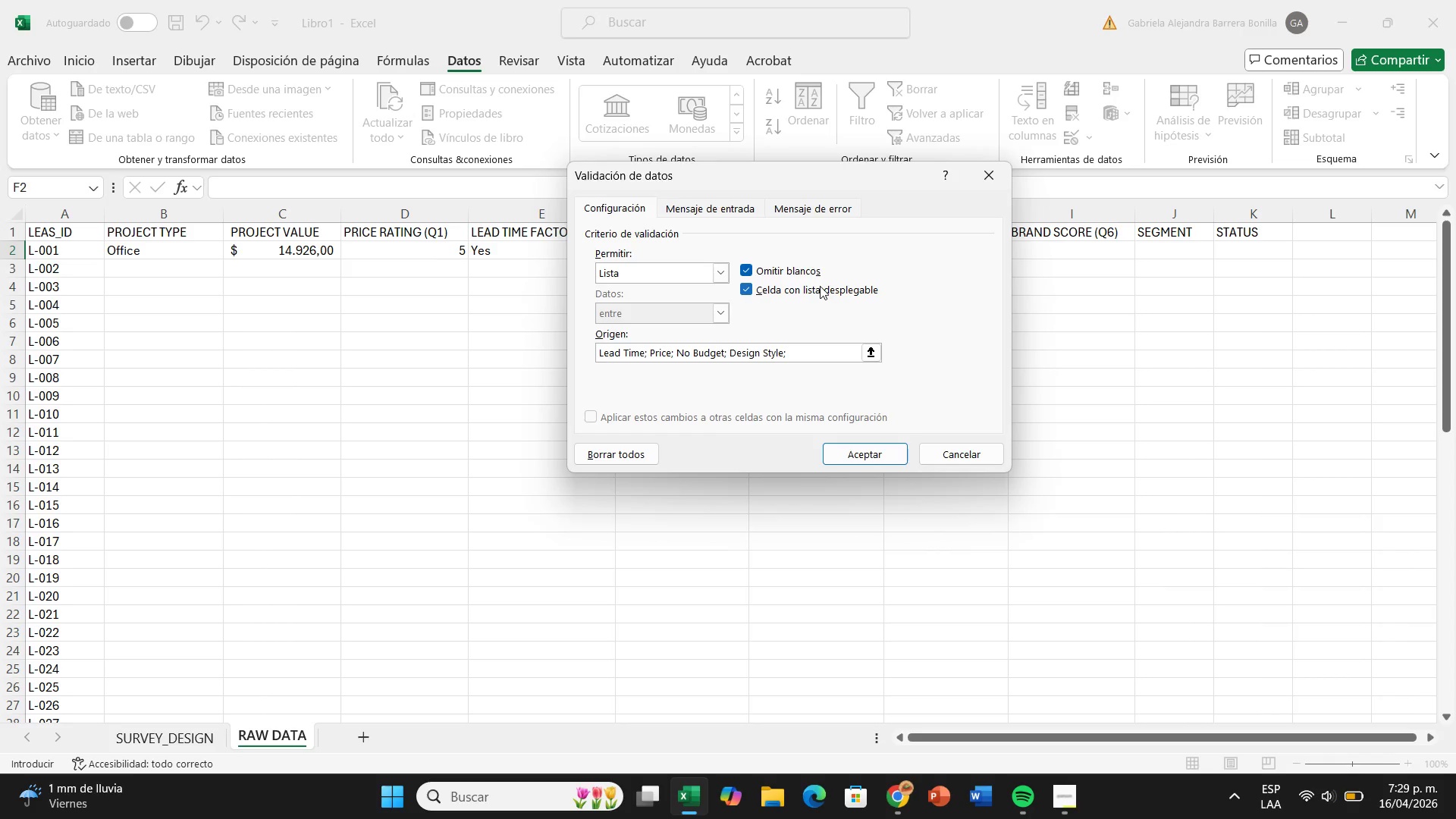 
key(Backspace)
 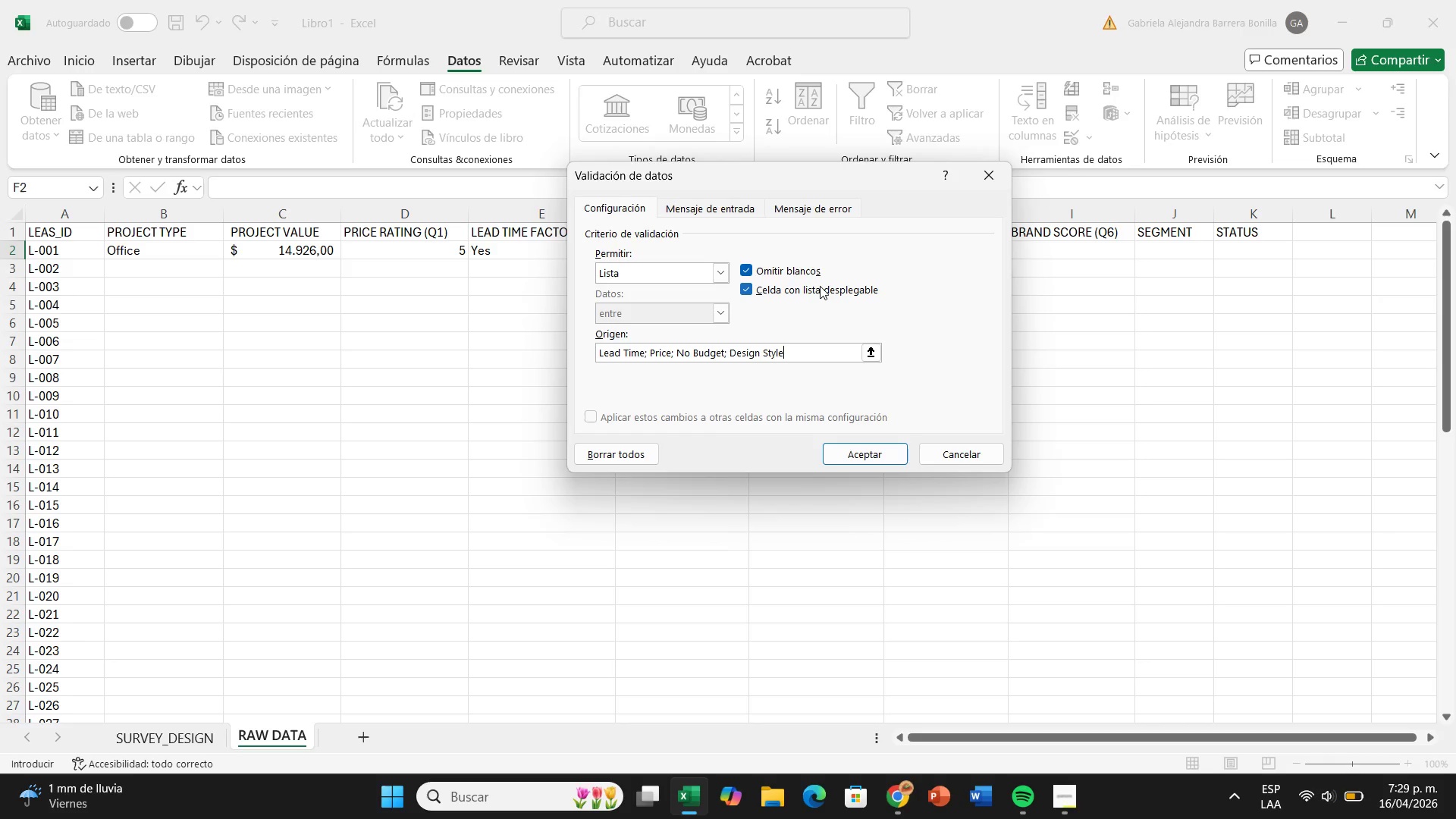 
key(Backspace)
 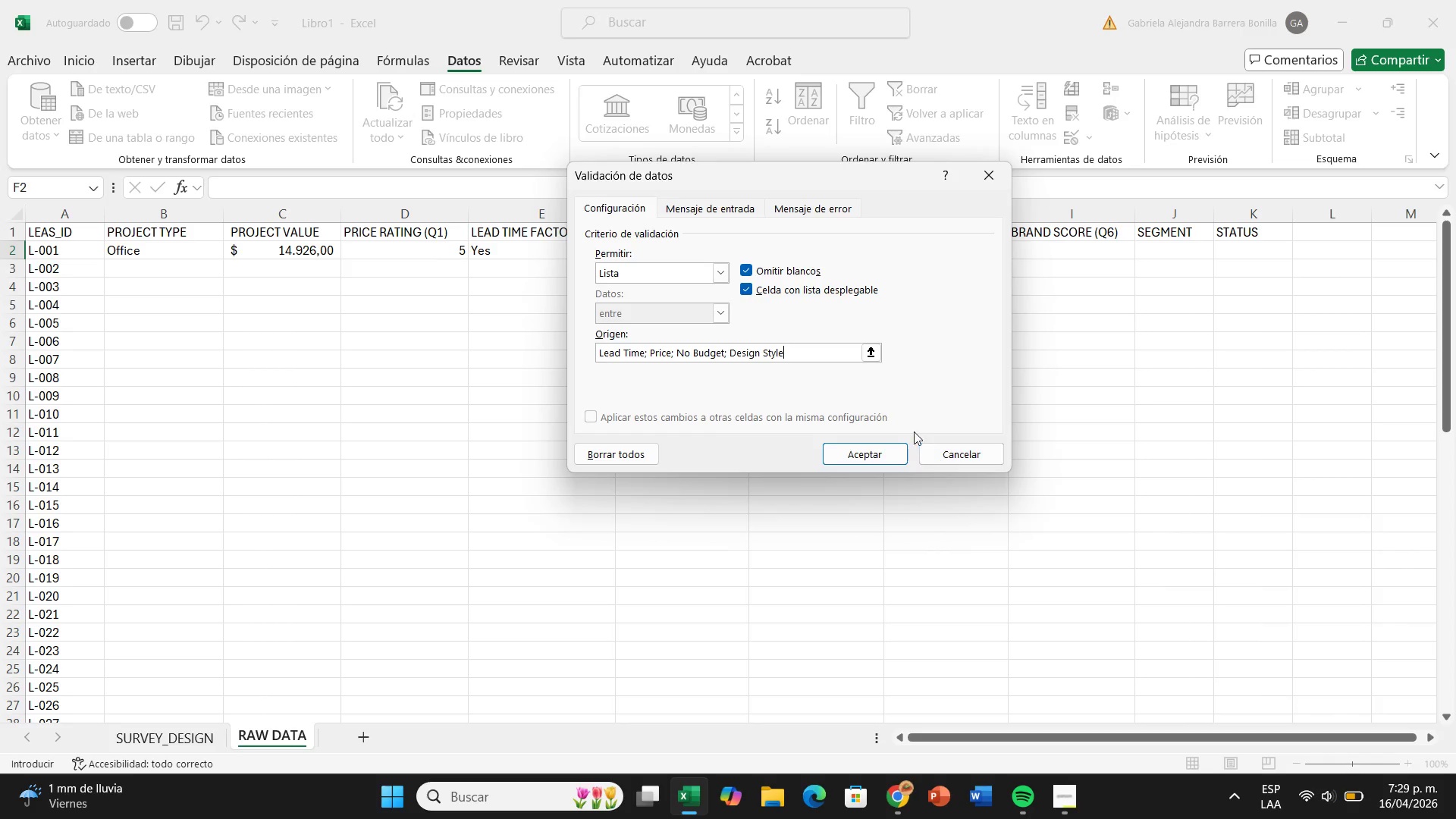 
left_click([873, 460])
 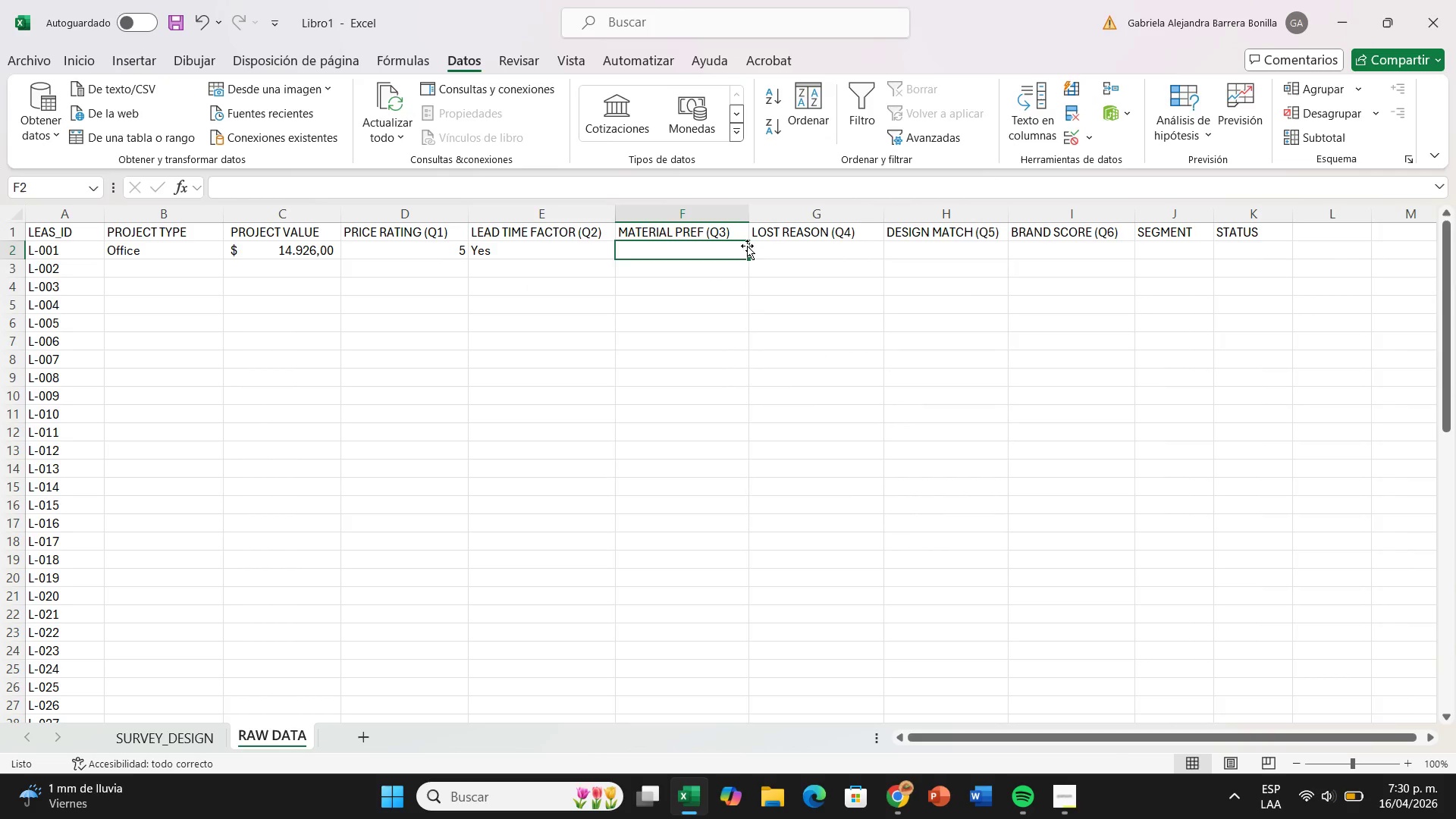 
left_click([745, 246])
 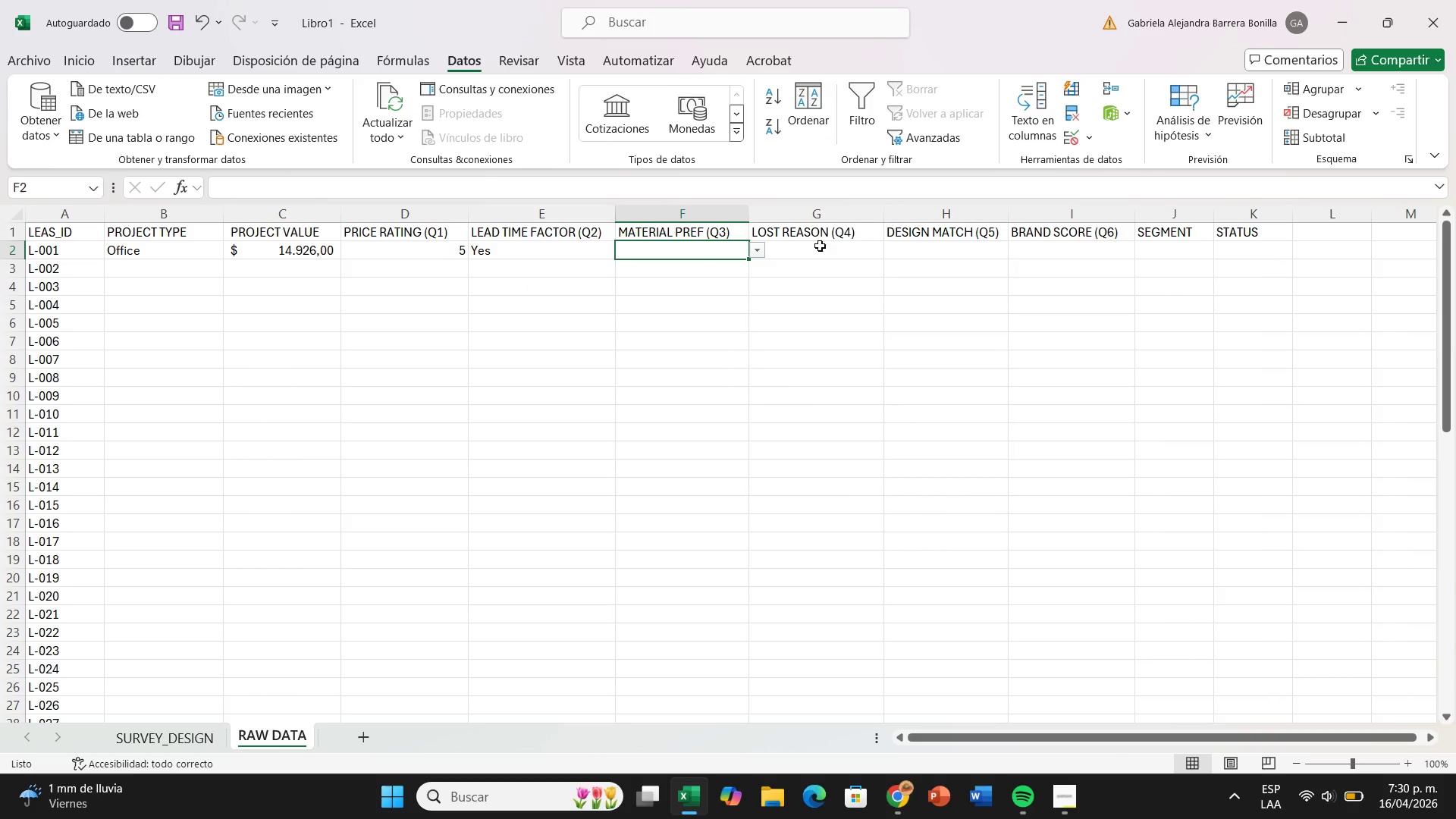 
left_click([813, 249])
 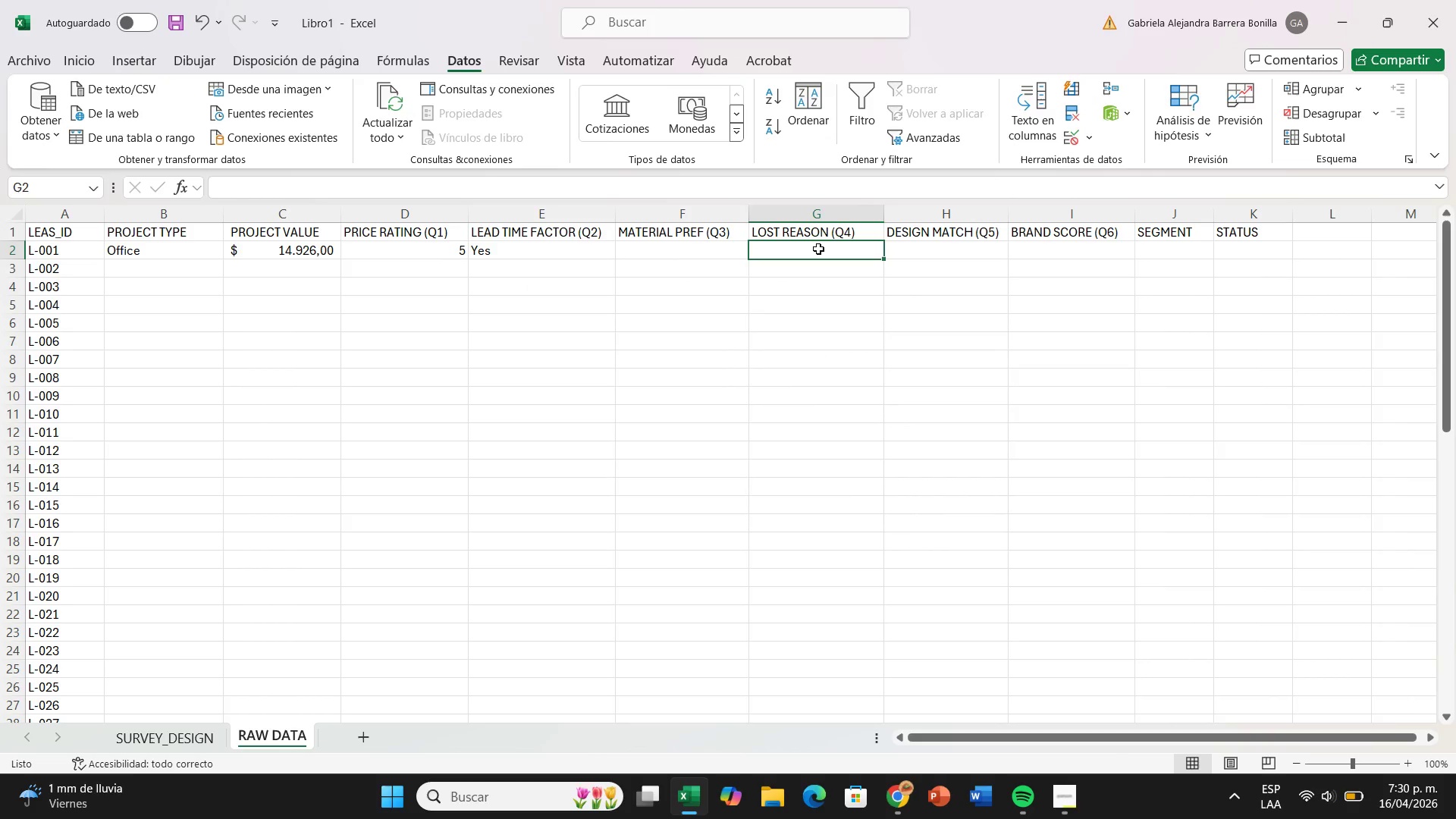 
wait(18.45)
 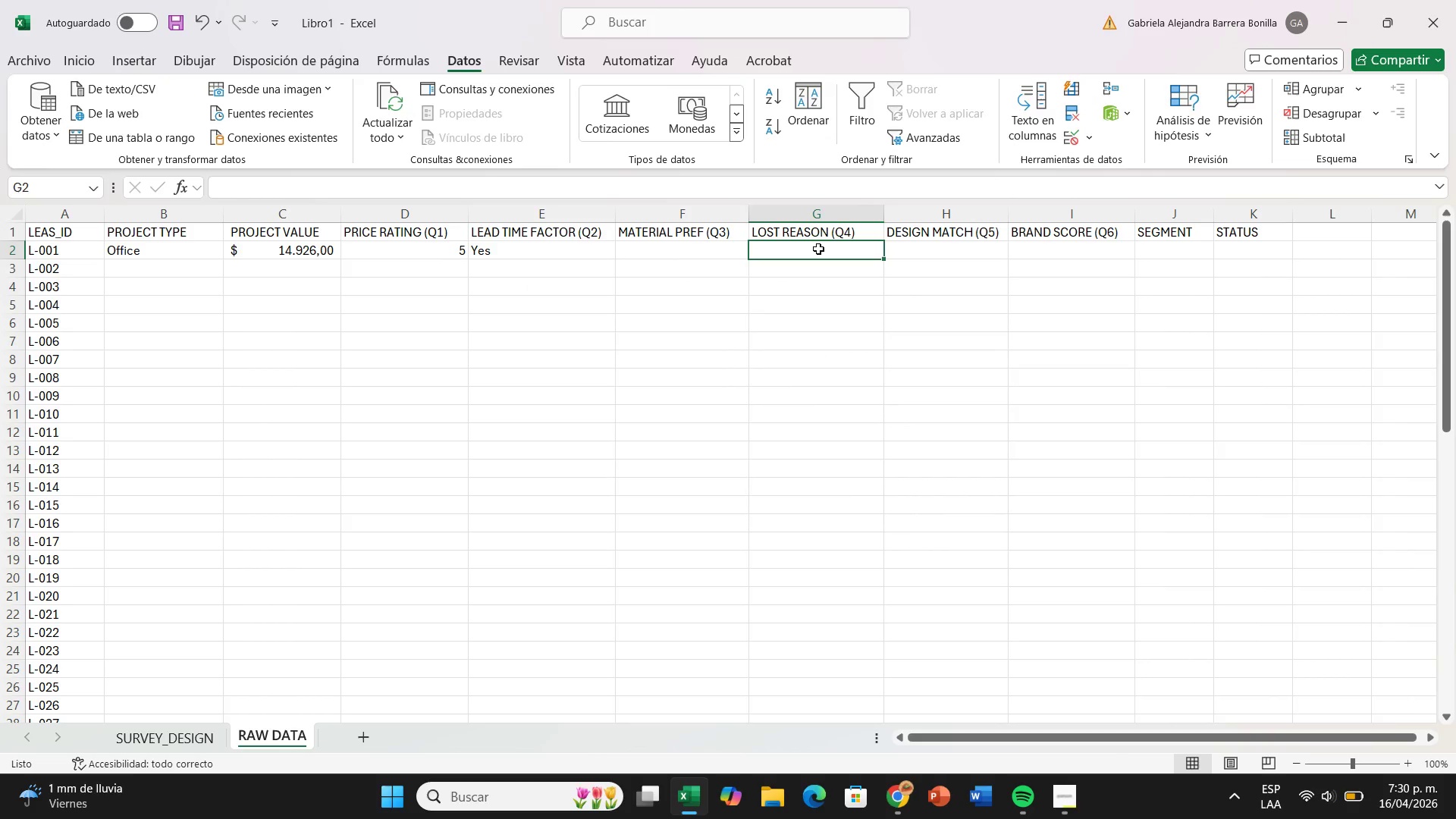 
left_click([927, 251])
 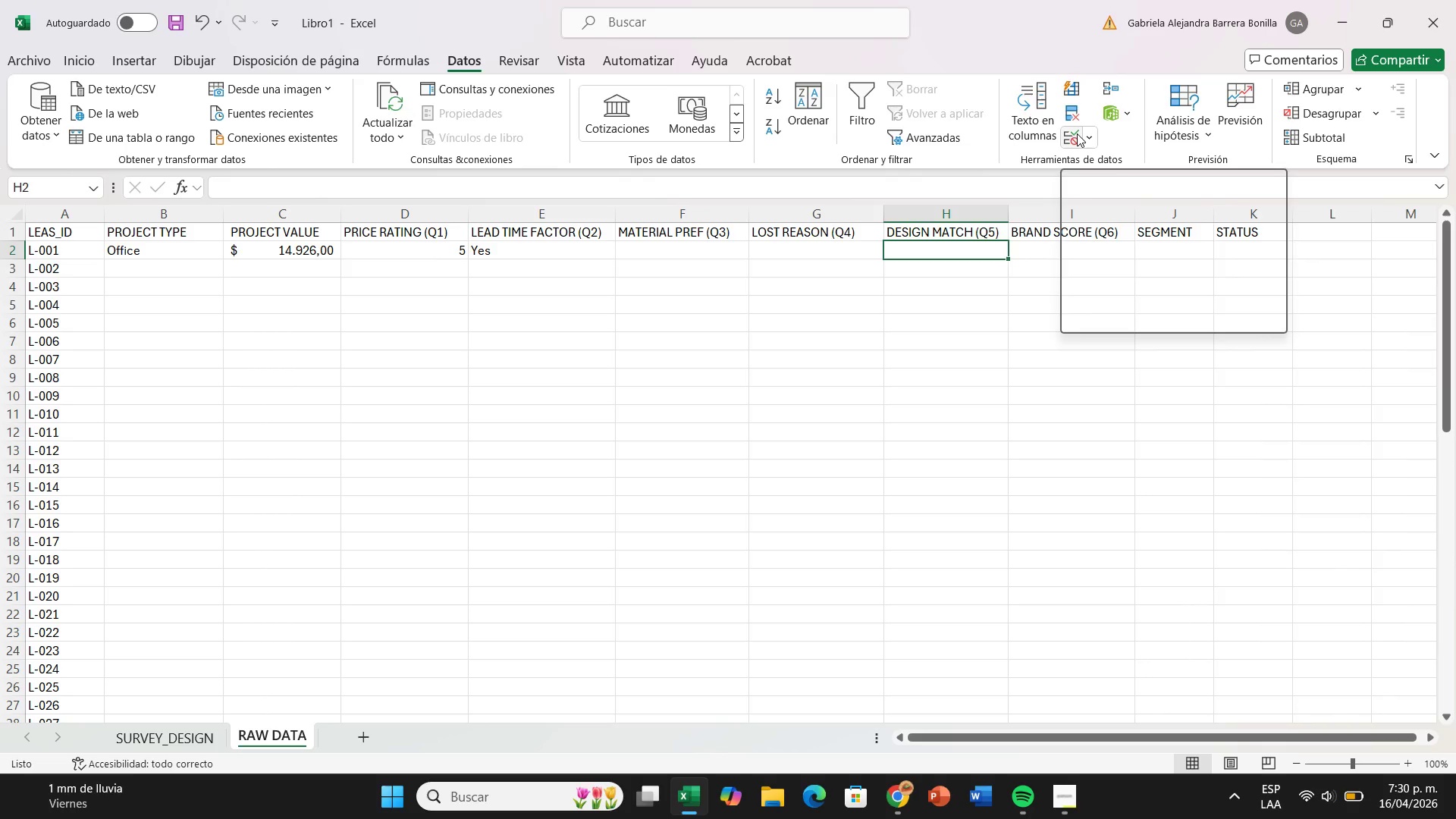 
left_click([1077, 133])
 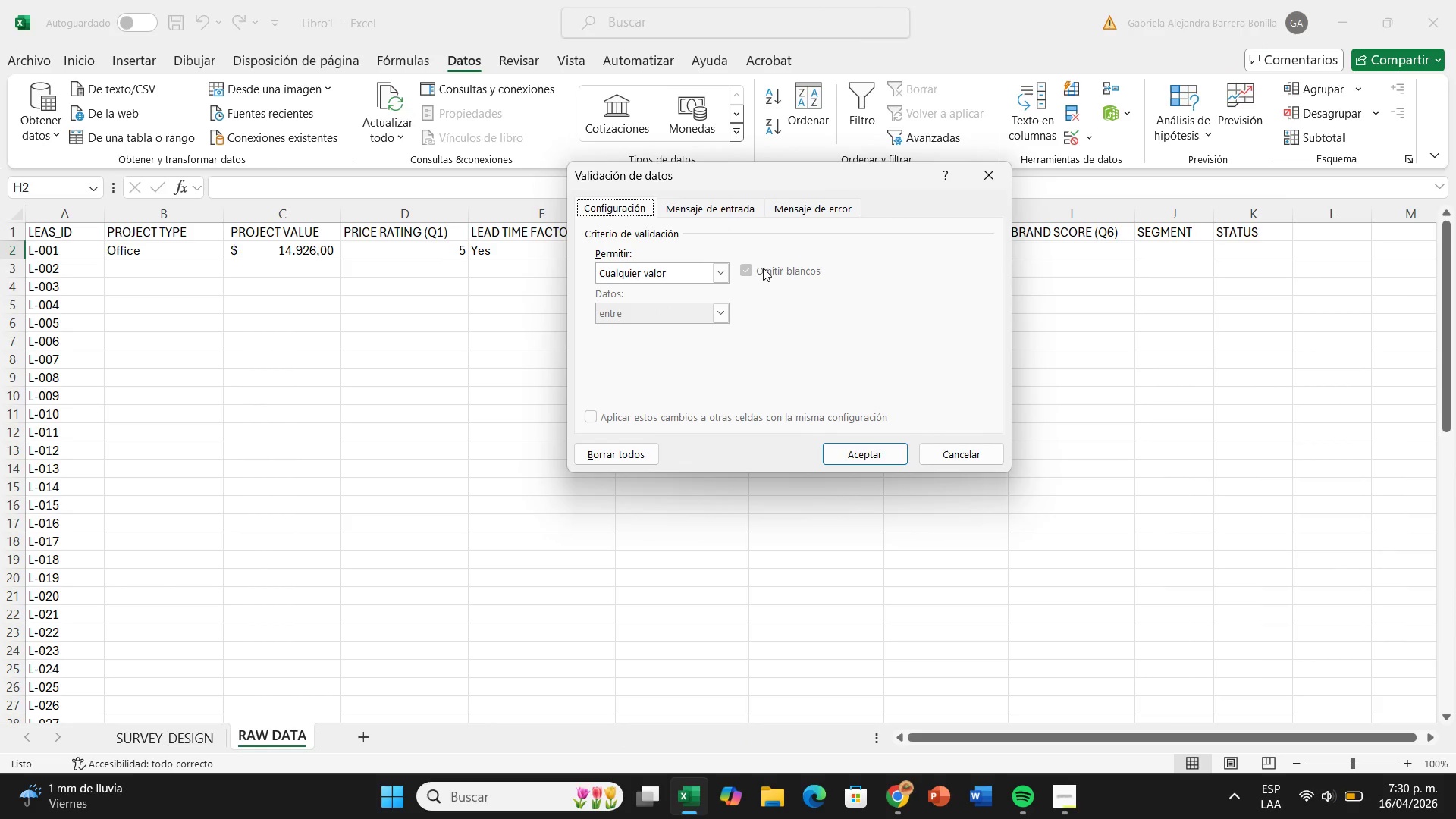 
left_click([720, 266])
 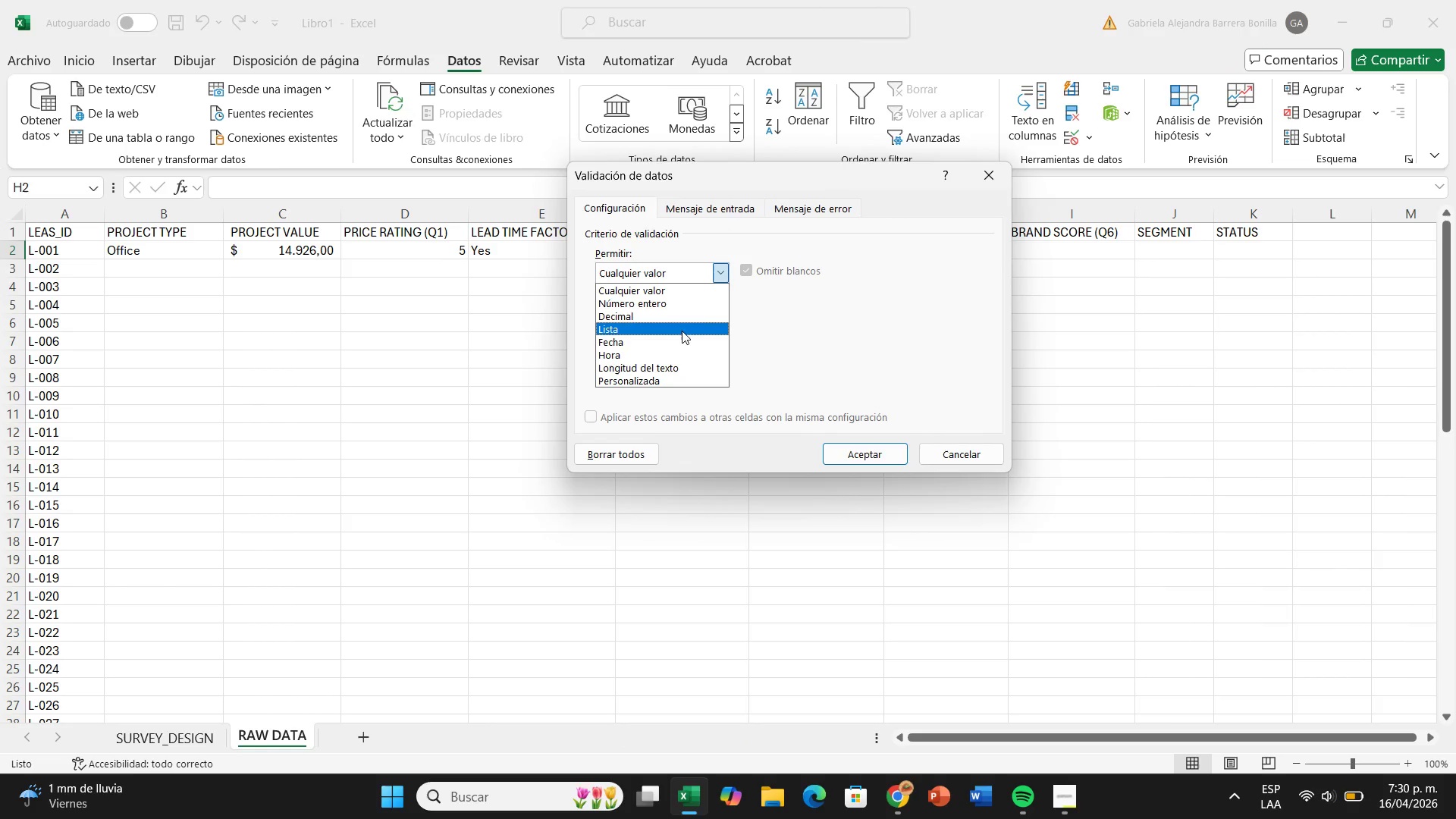 
left_click([682, 331])
 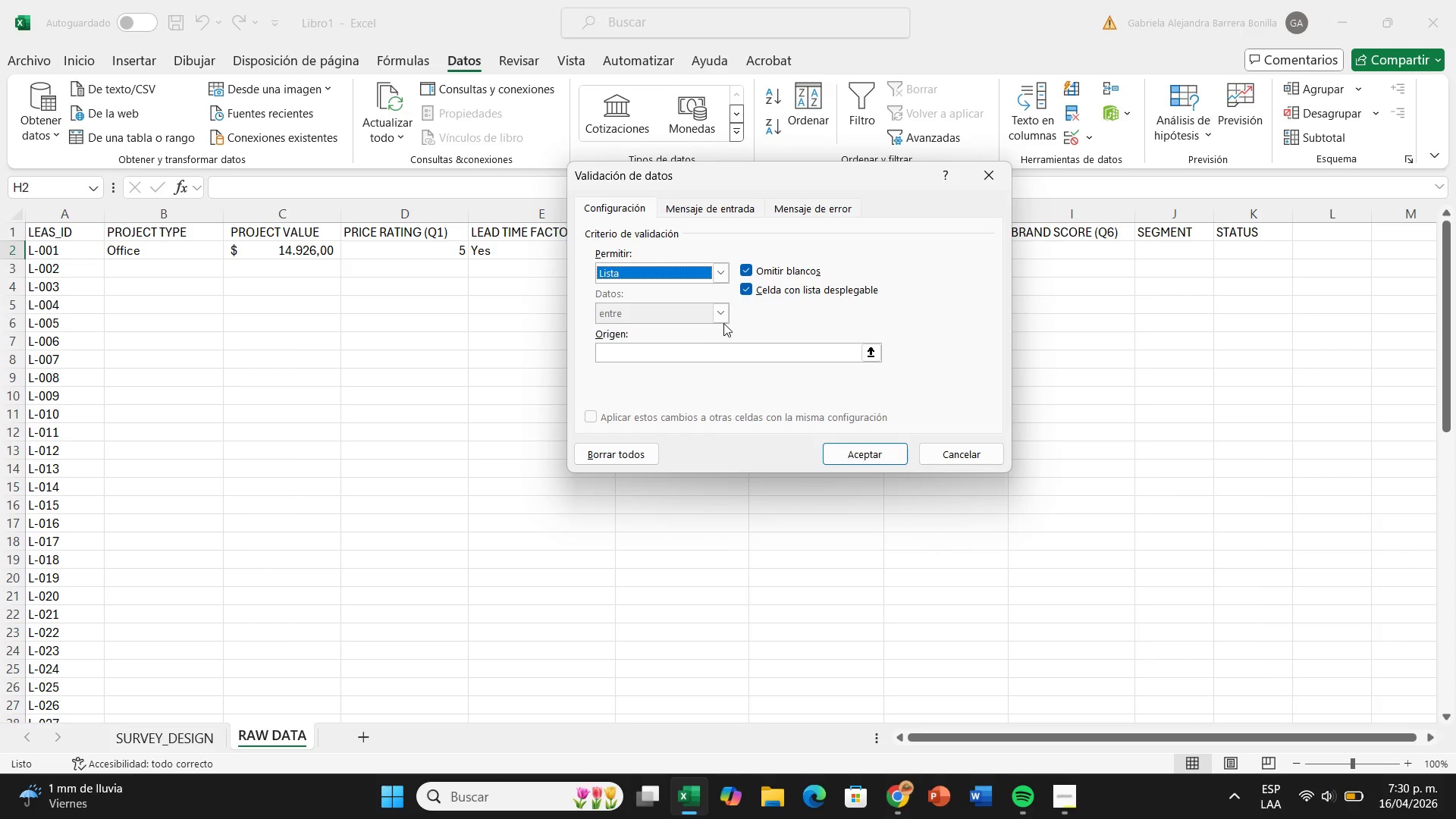 
left_click([728, 347])
 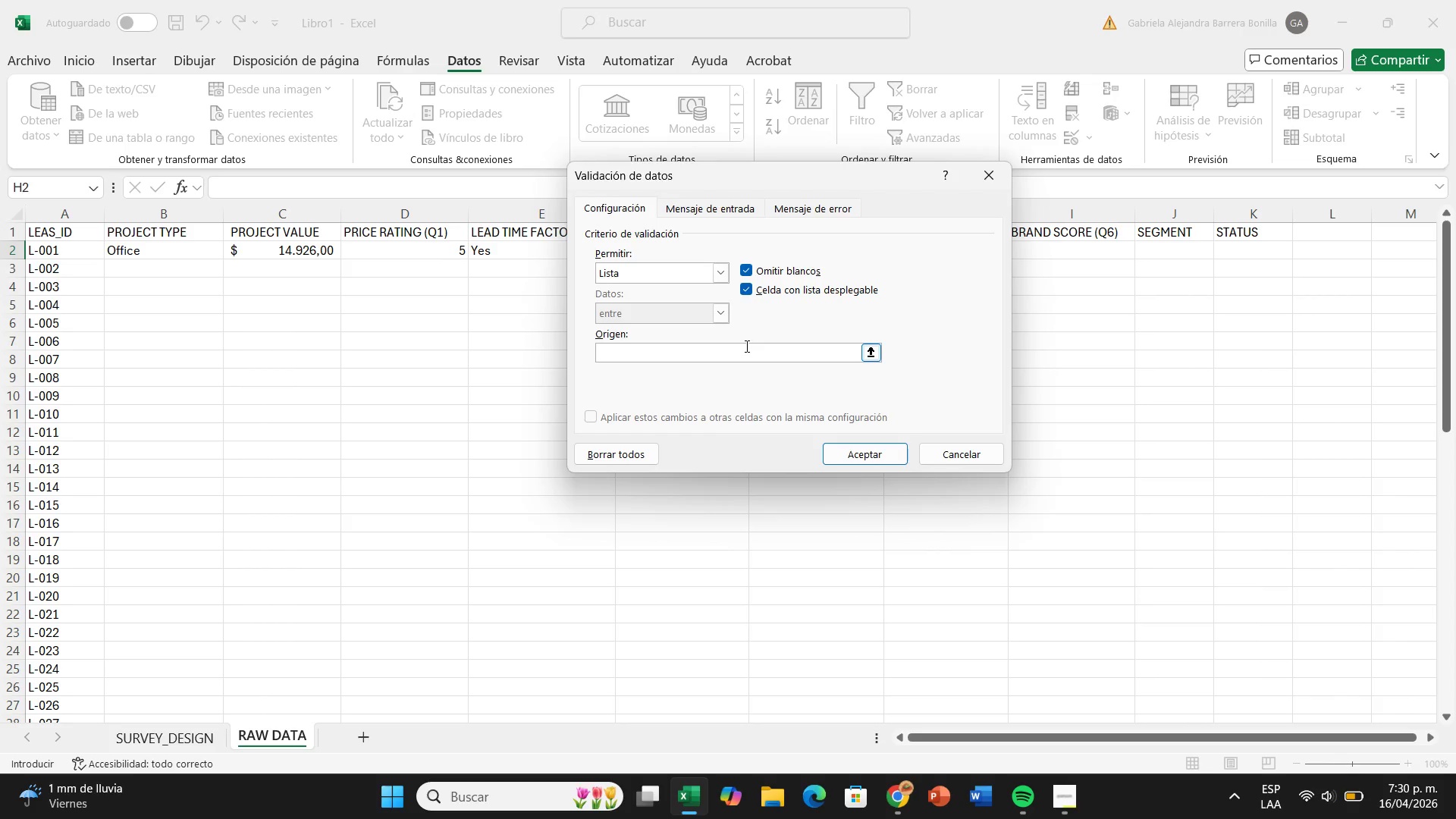 
wait(5.7)
 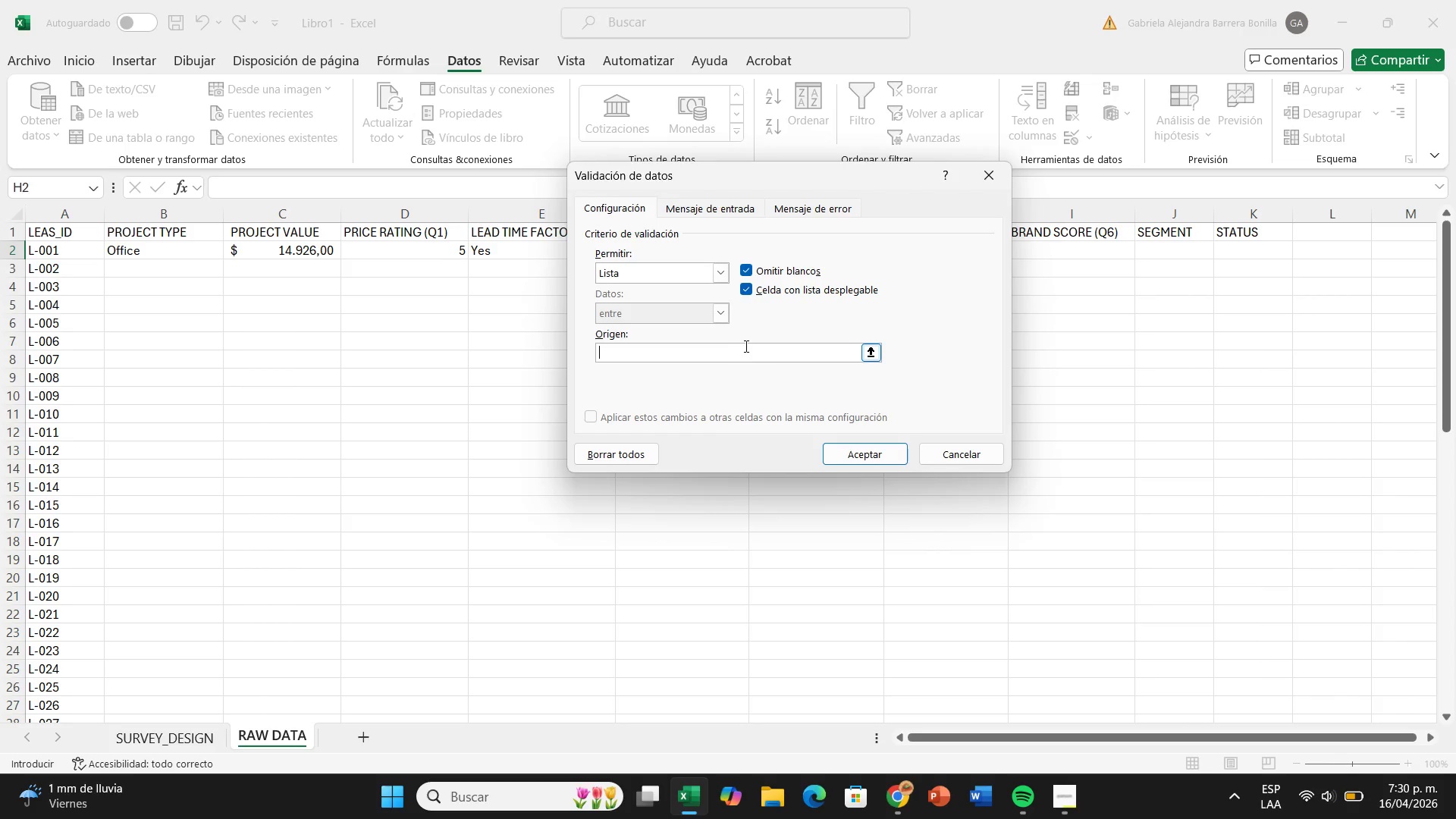 
key(1)
 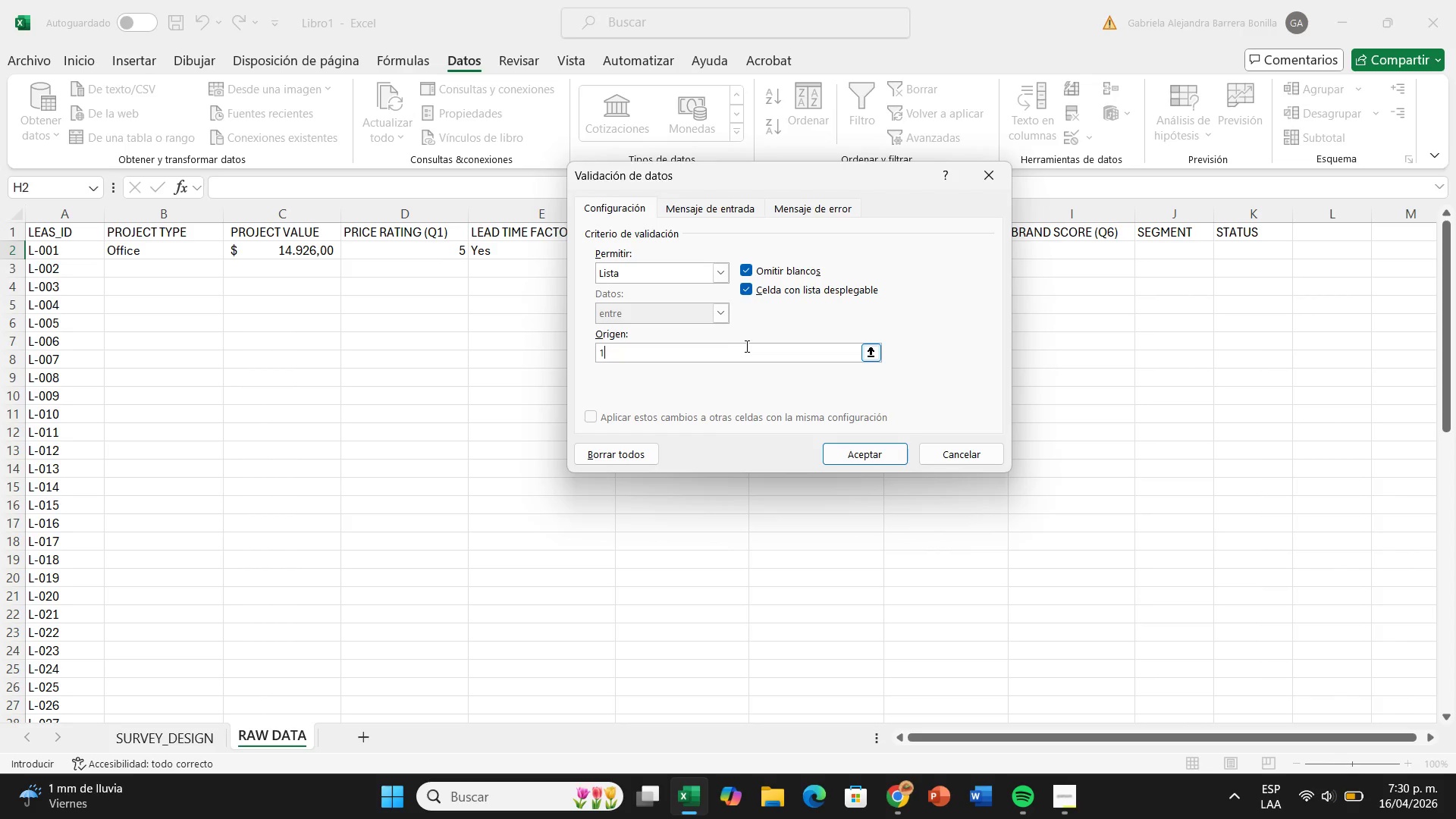 
key(Shift+Comma)
 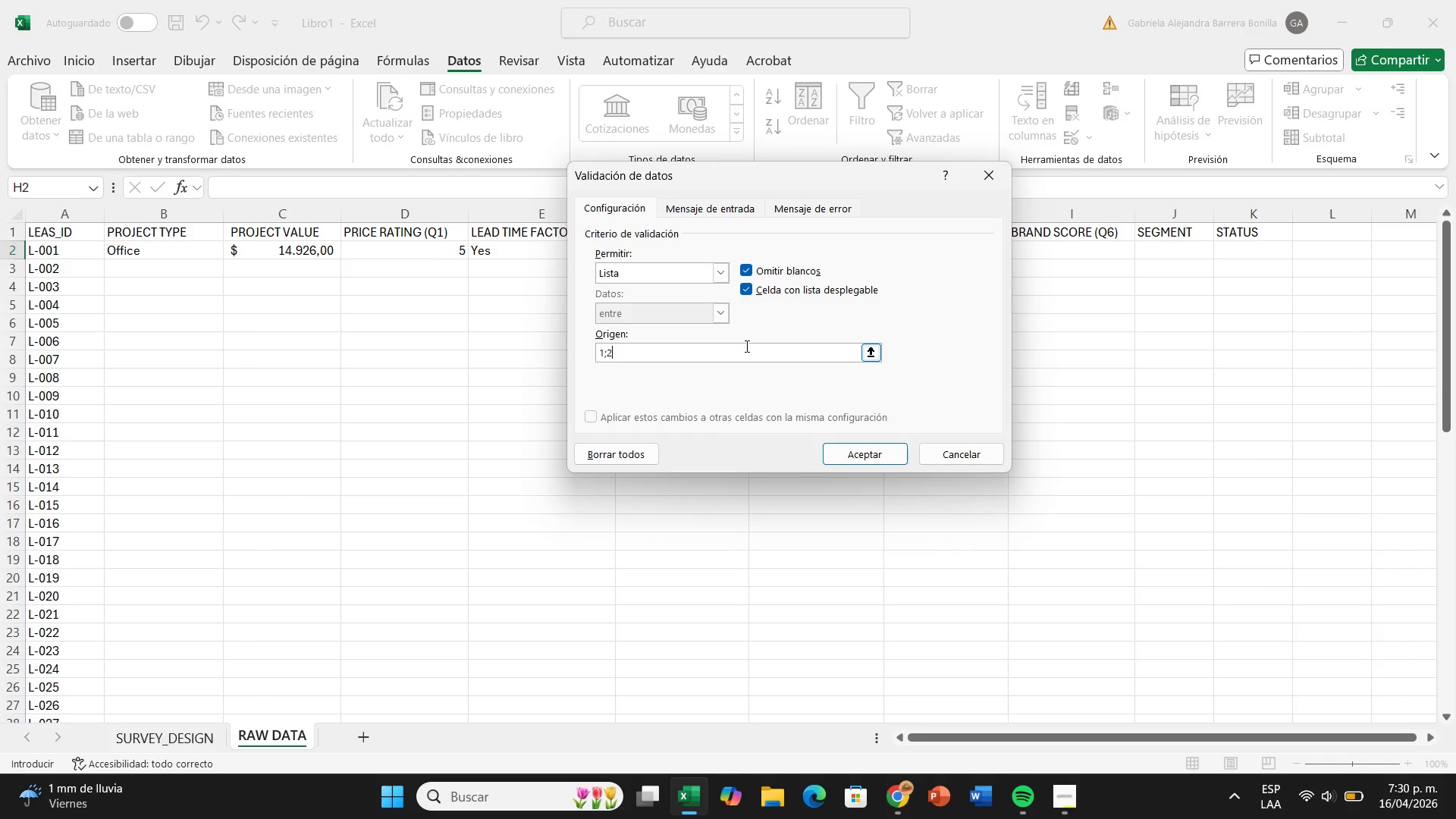 
key(2)
 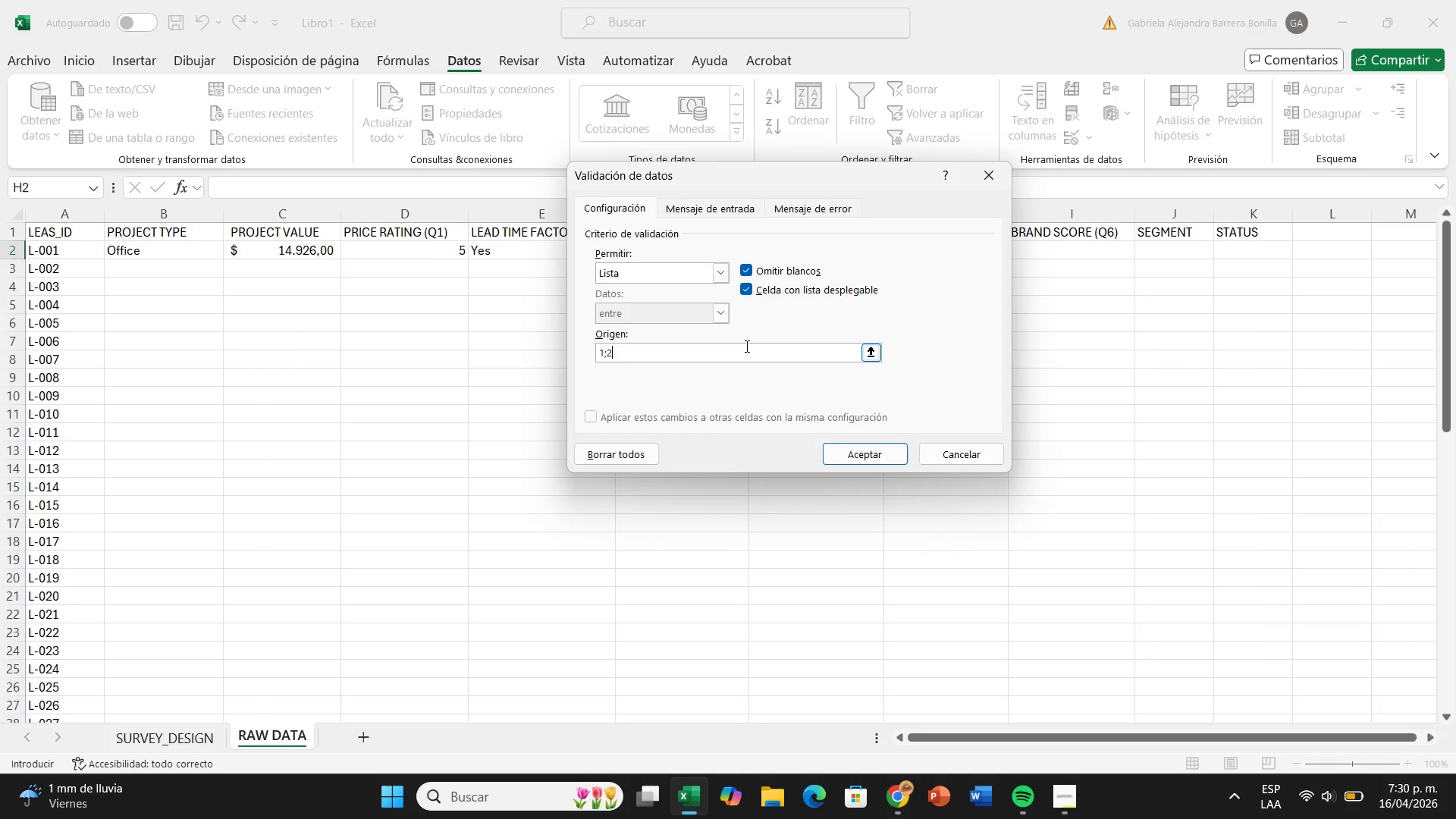 
key(Shift+Comma)
 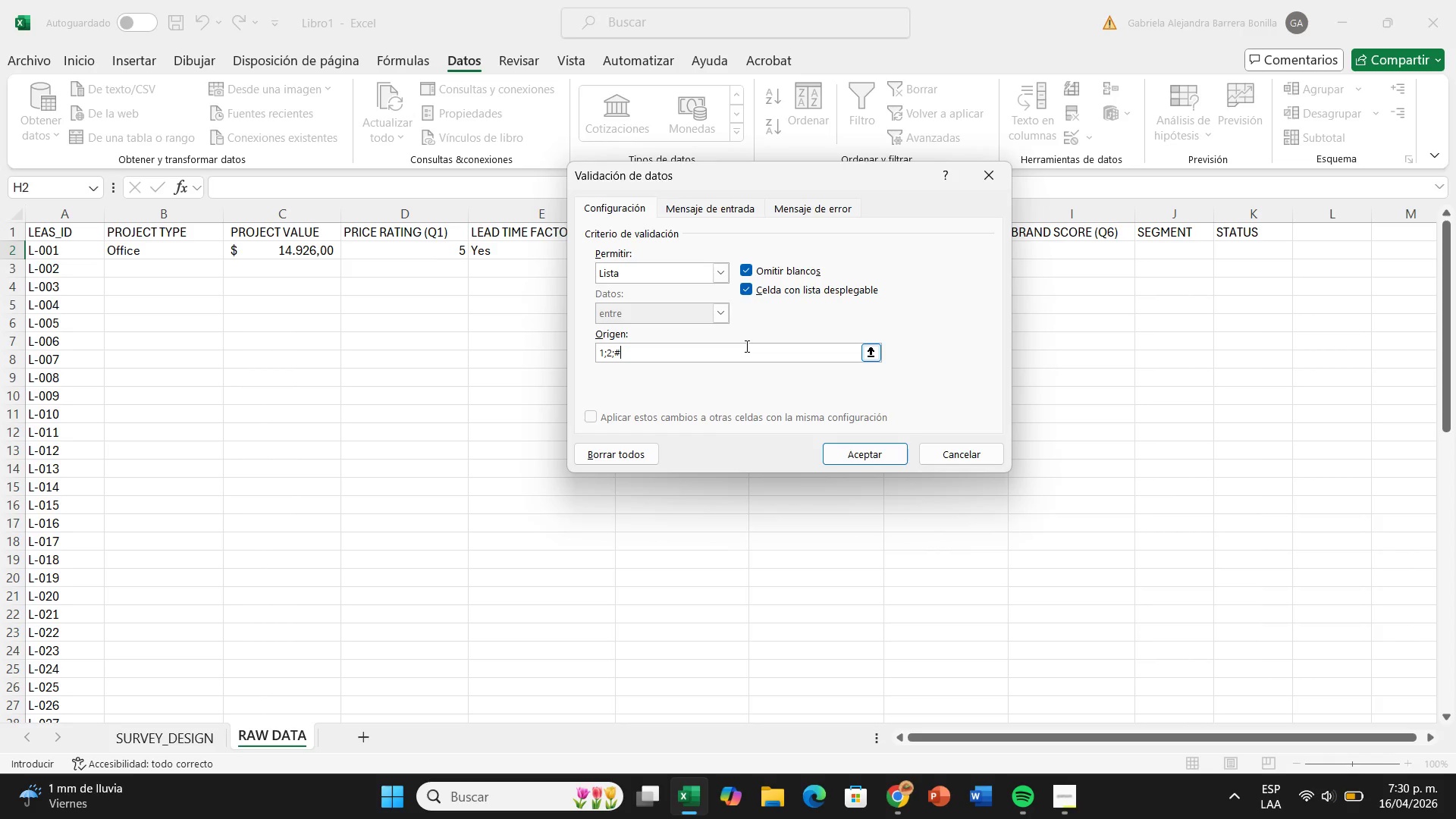 
key(Shift+3)
 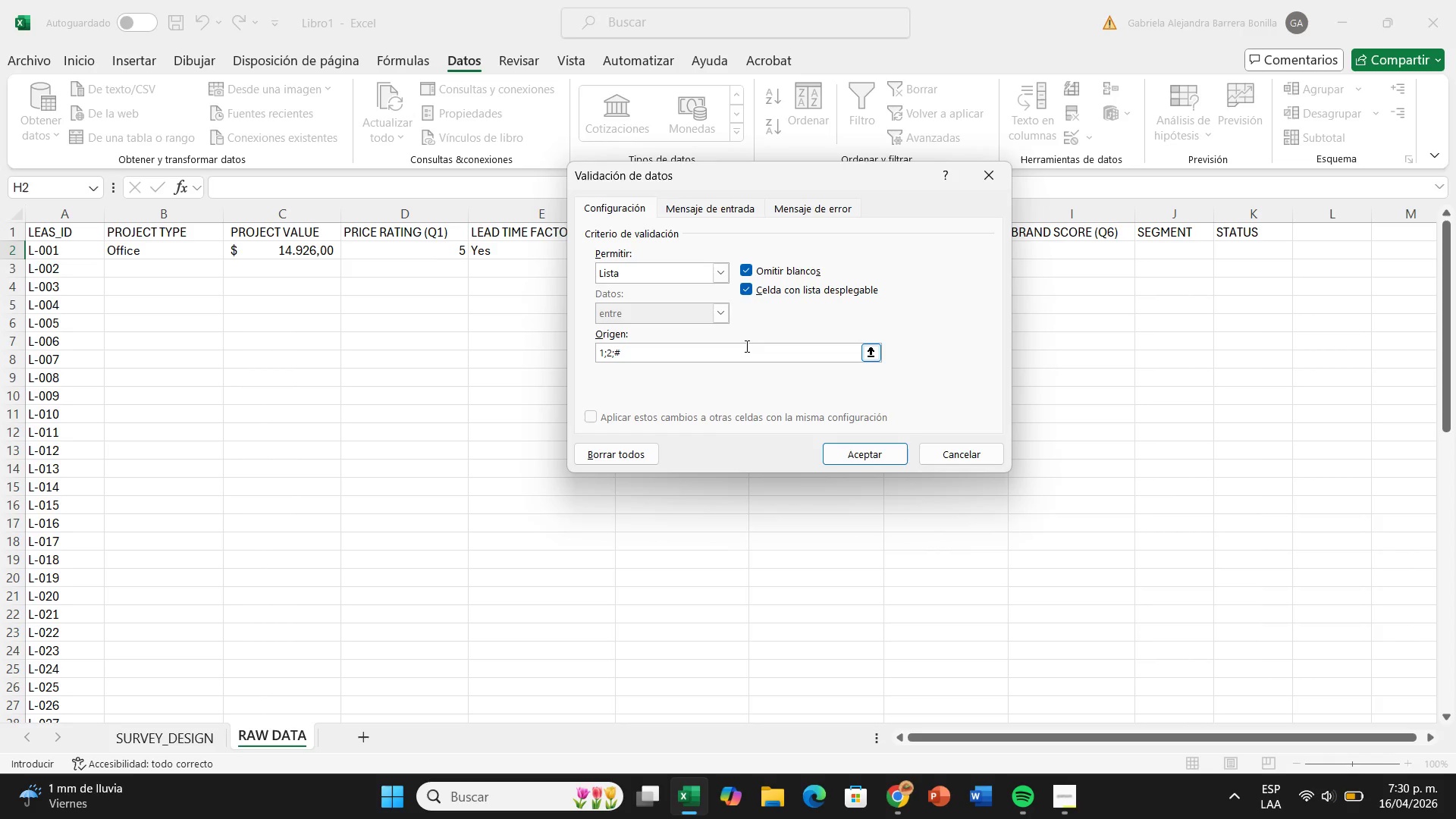 
key(Backspace)
 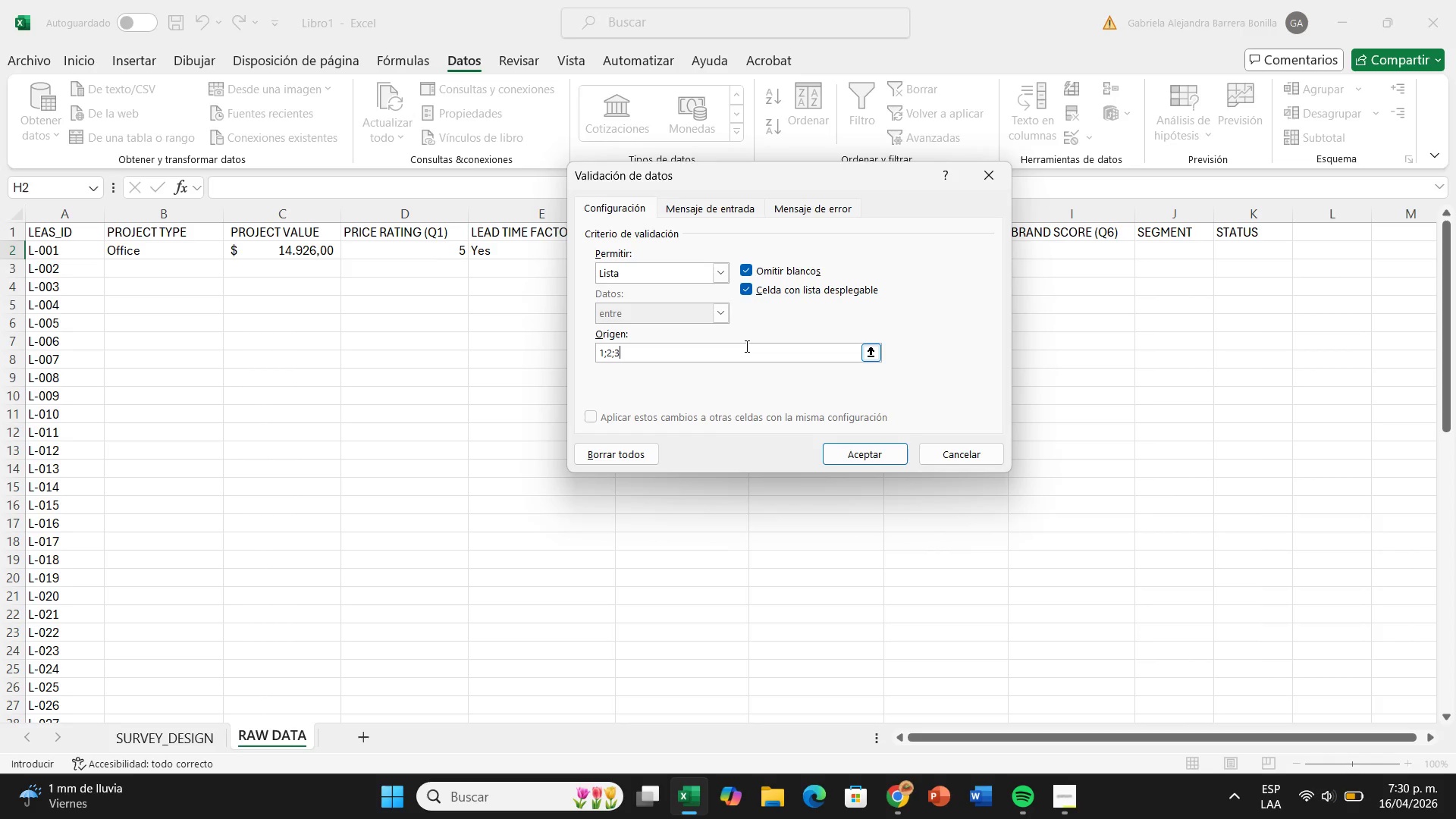 
key(3)
 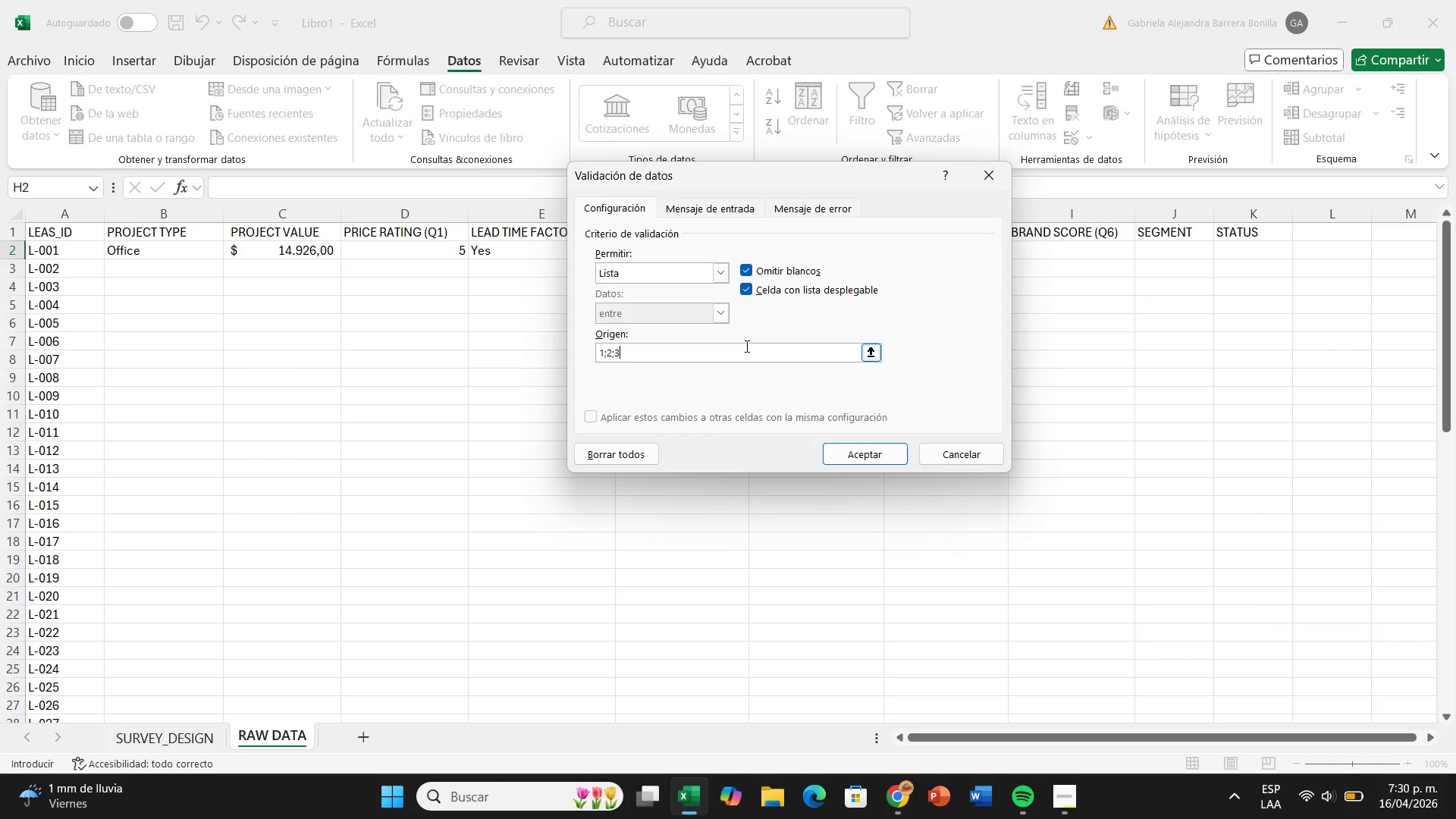 
key(Shift+Comma)
 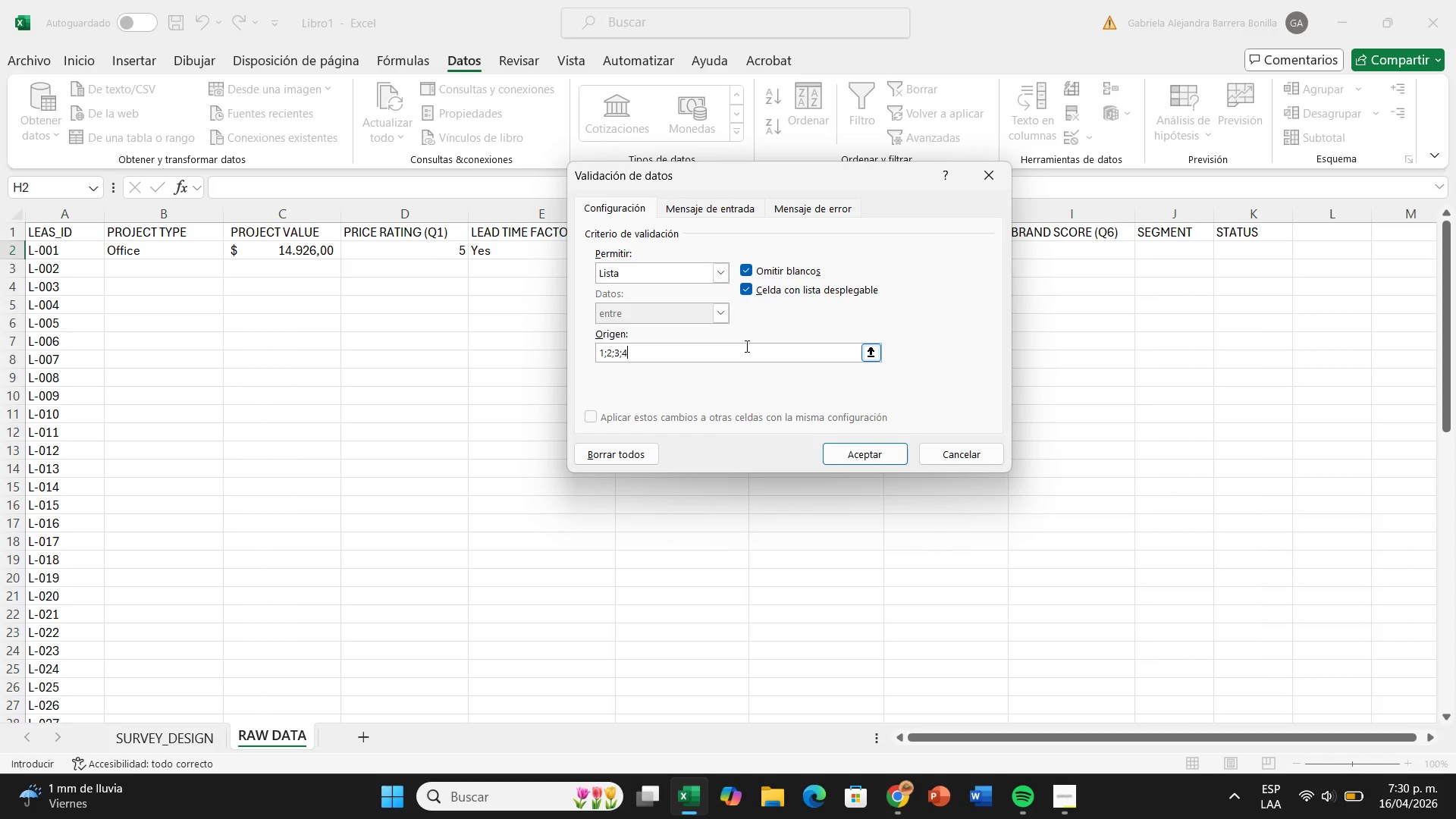 
key(4)
 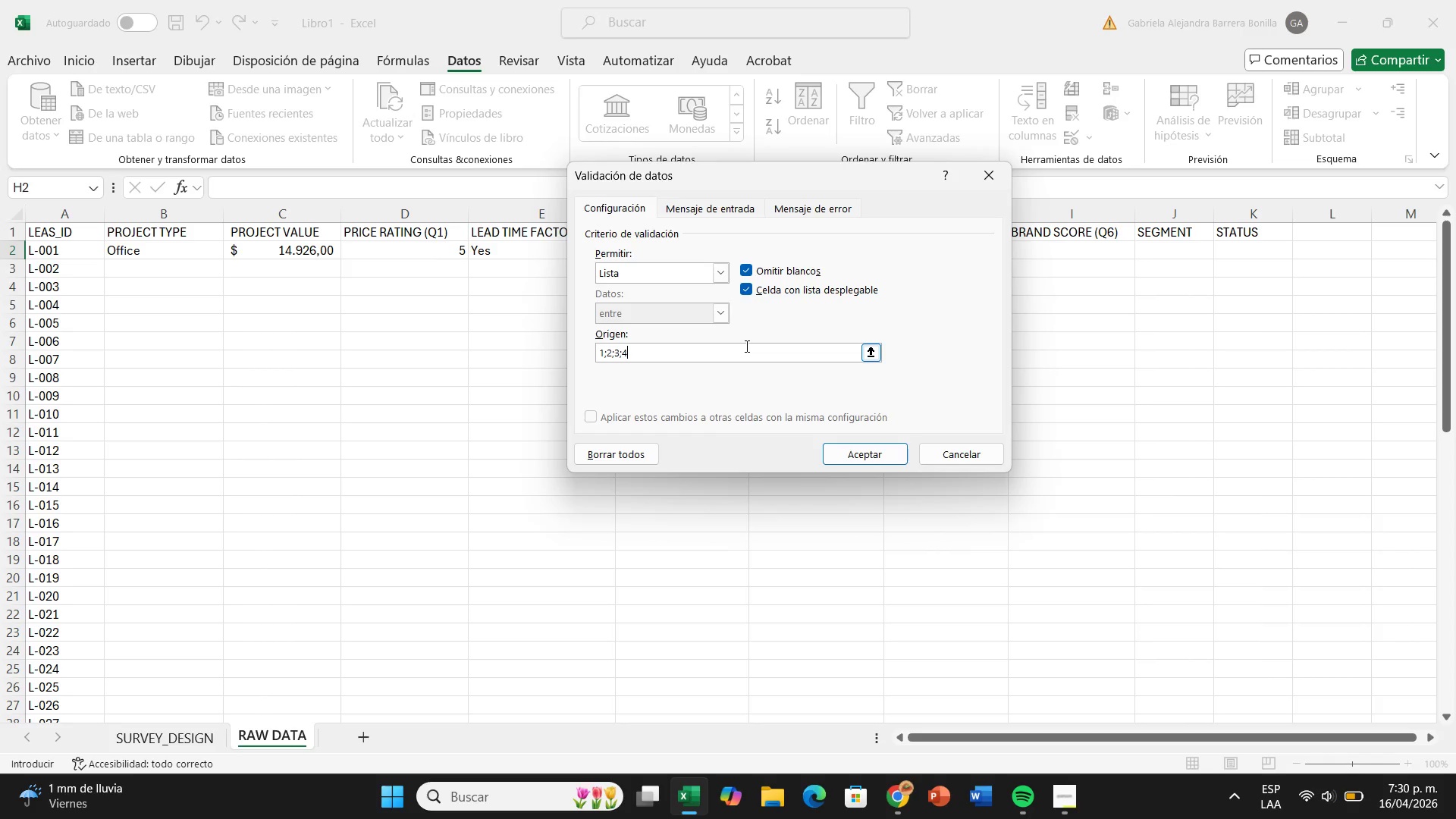 
key(Shift+Comma)
 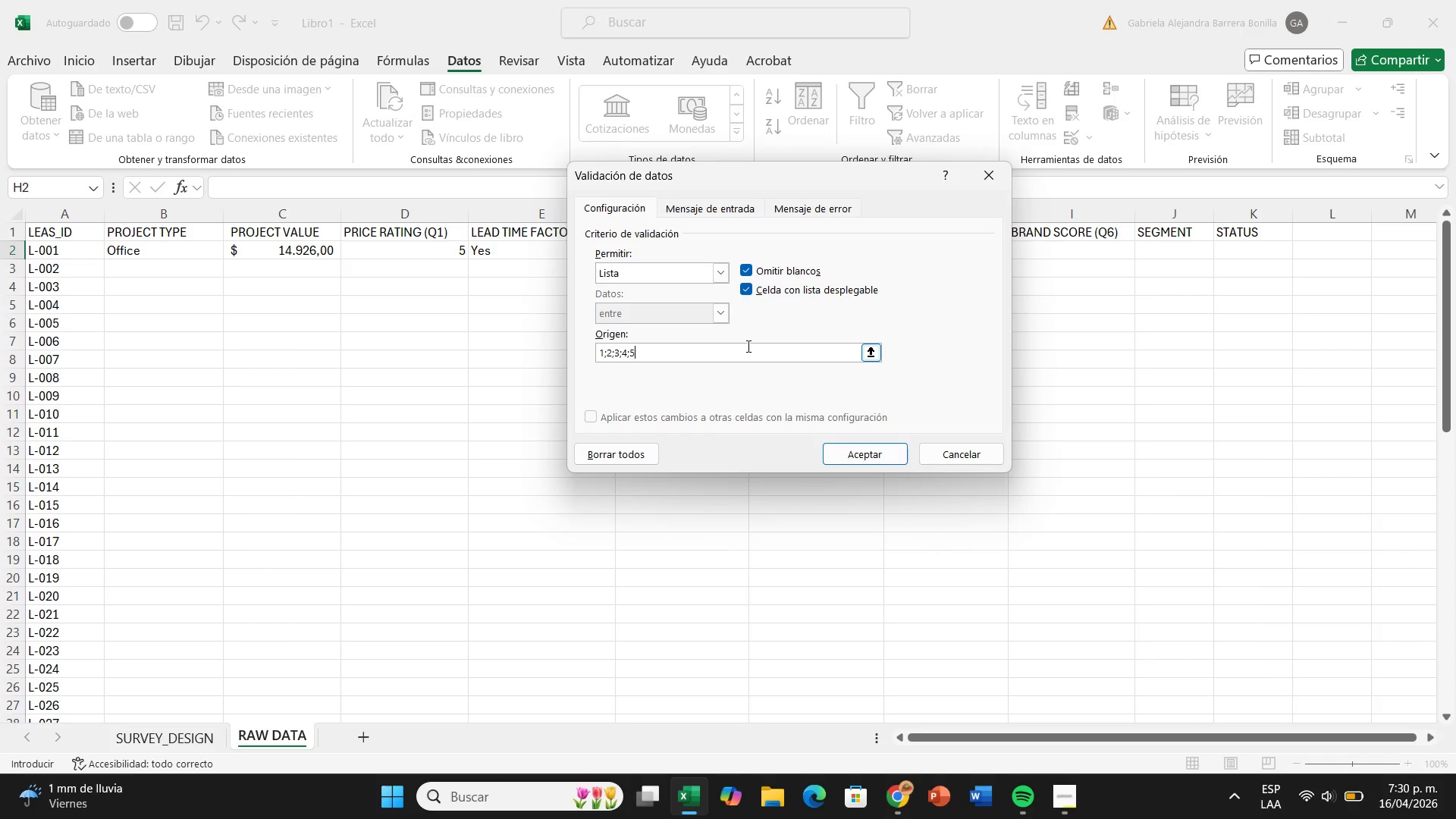 
key(5)
 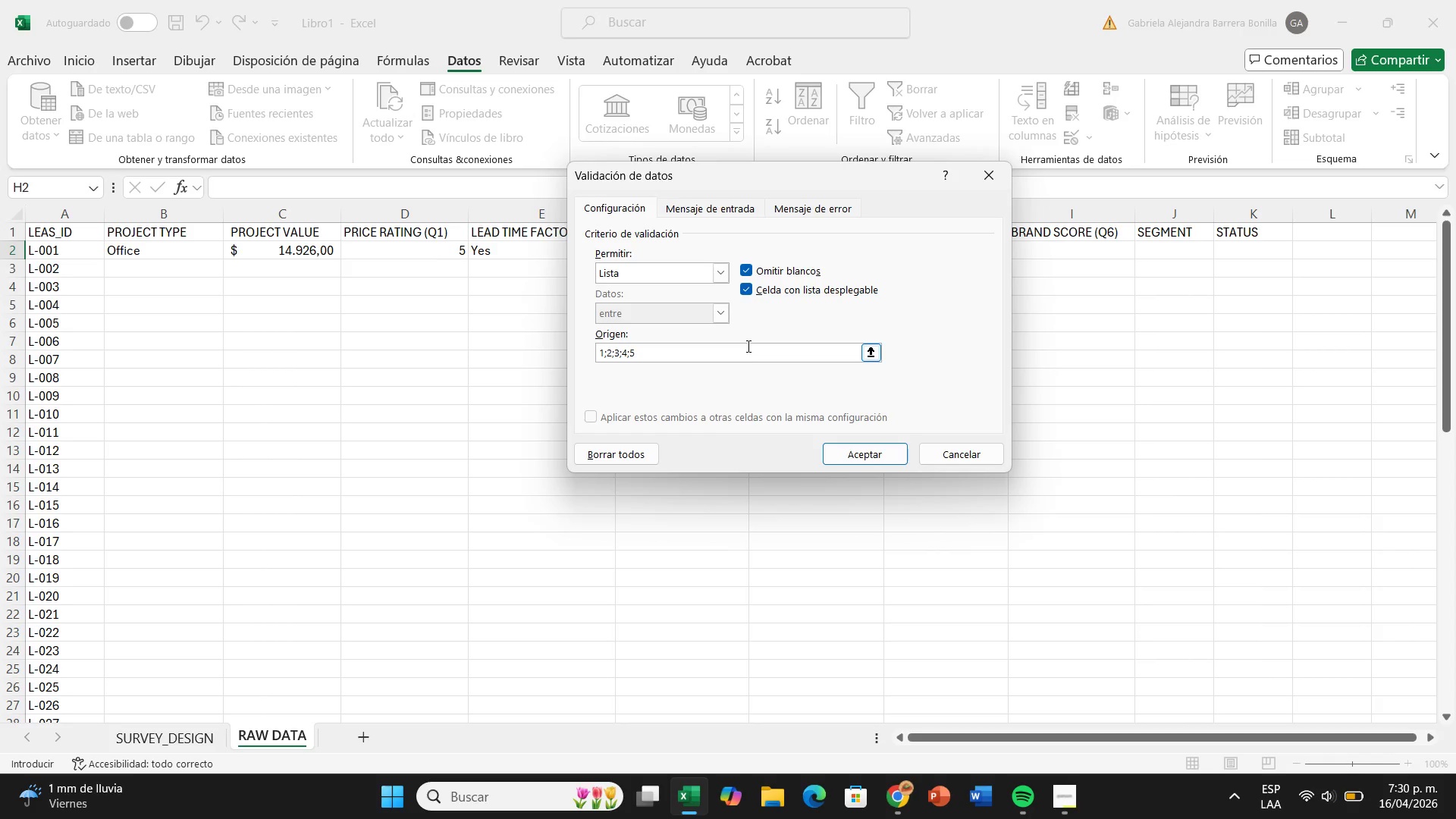 
key(Enter)
 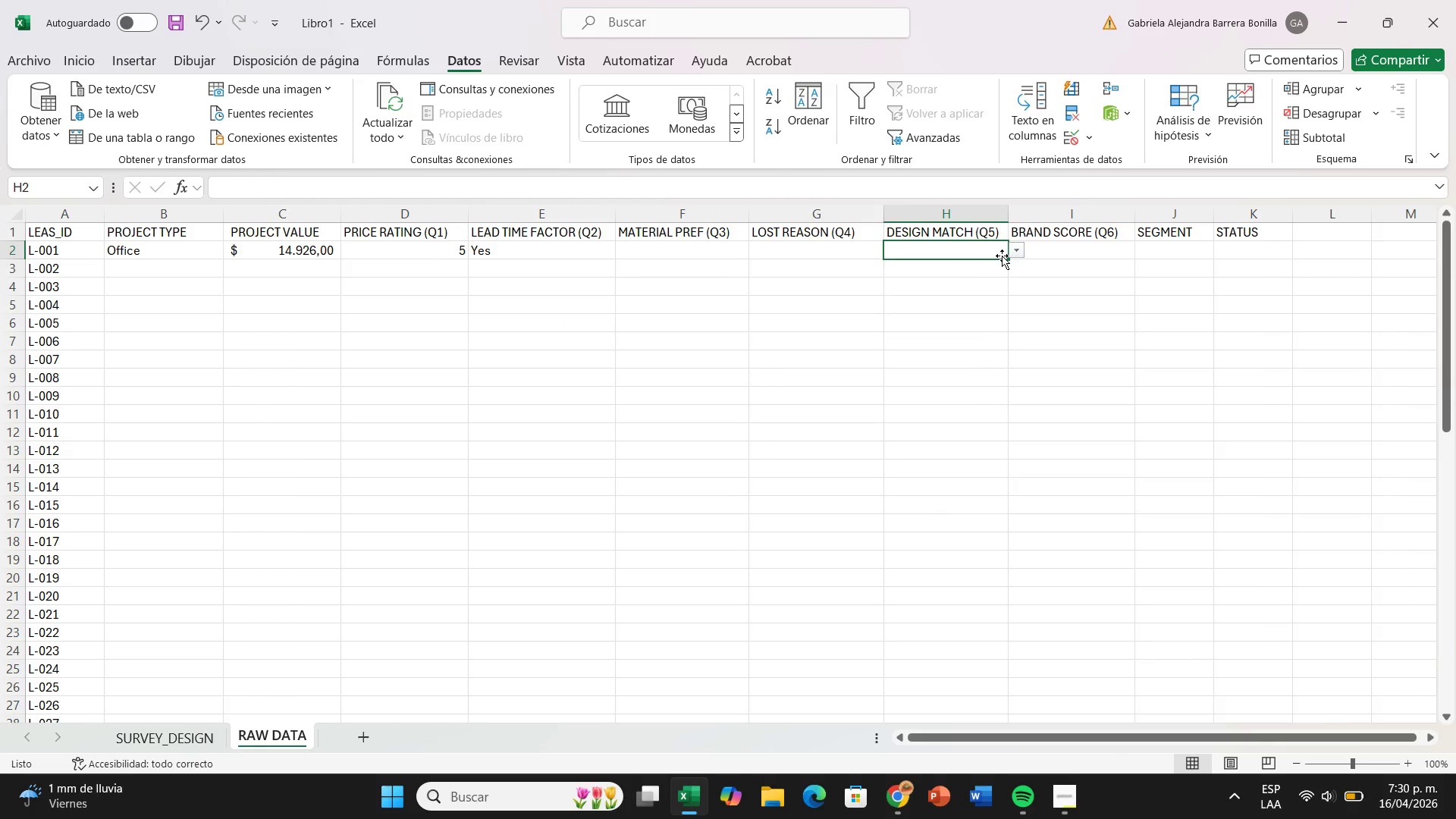 
left_click_drag(start_coordinate=[1006, 260], to_coordinate=[1079, 622])
 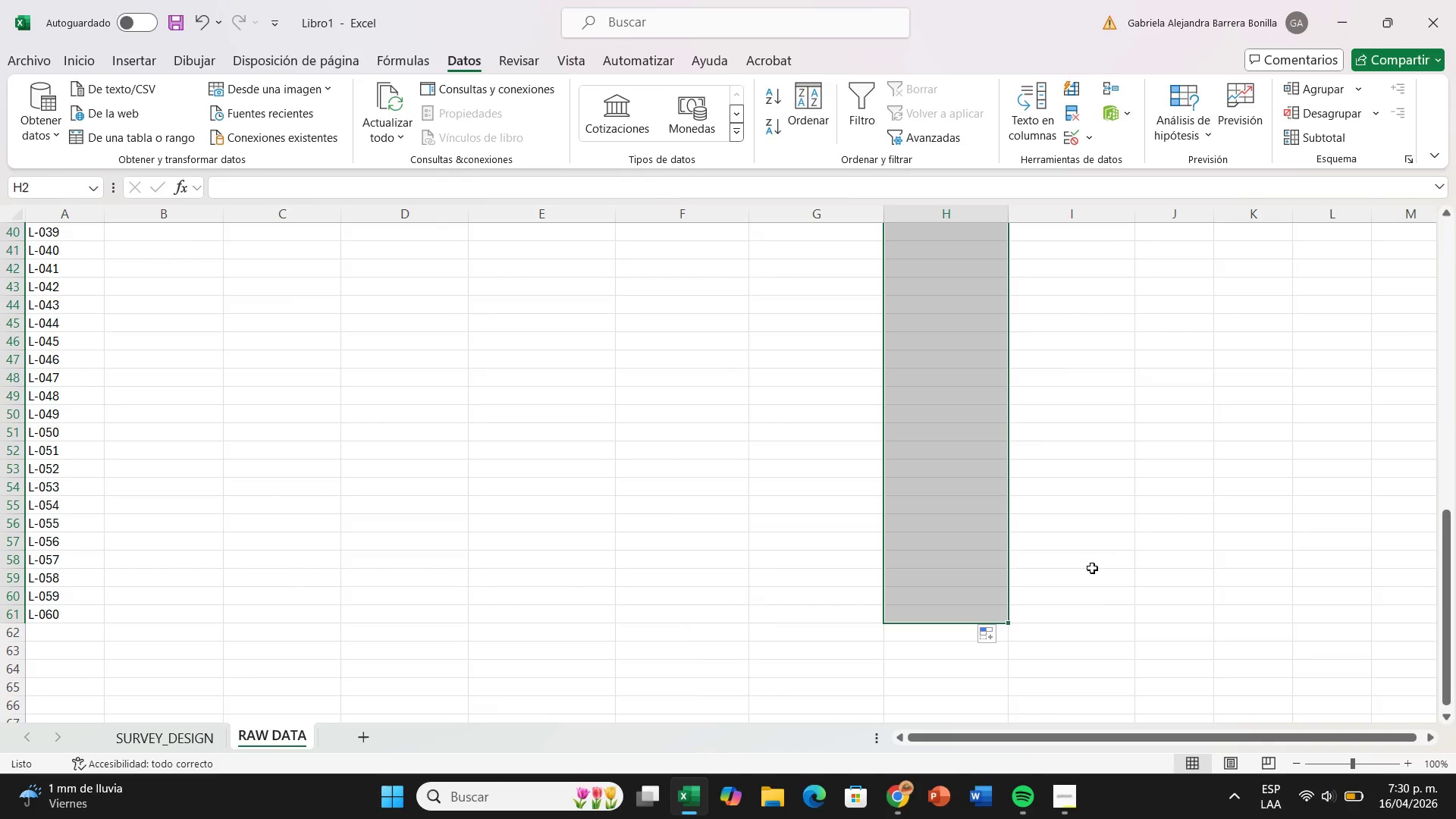 
scroll: coordinate [1109, 533], scroll_direction: up, amount: 13.0
 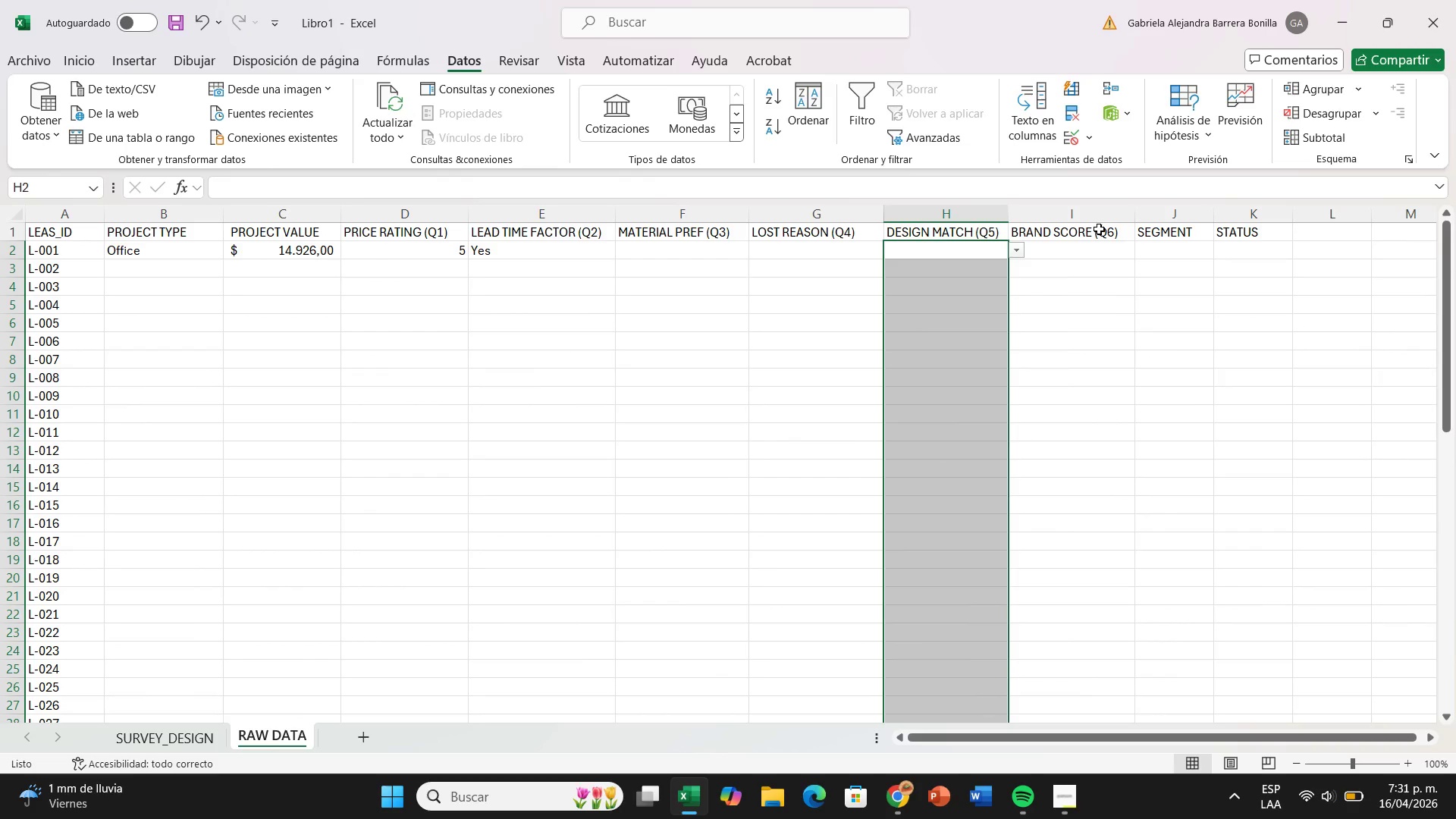 
left_click([1099, 247])
 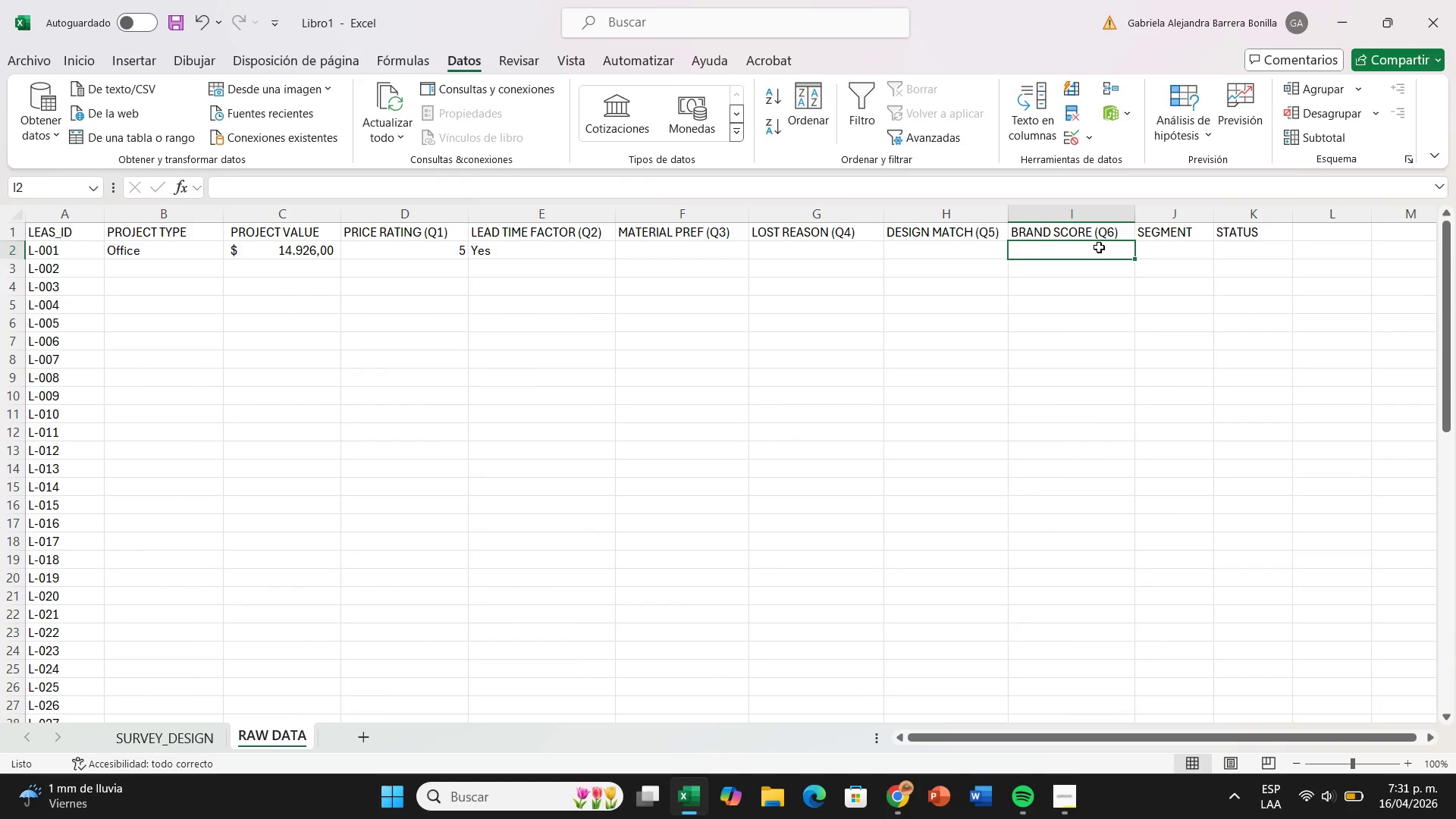 
wait(7.69)
 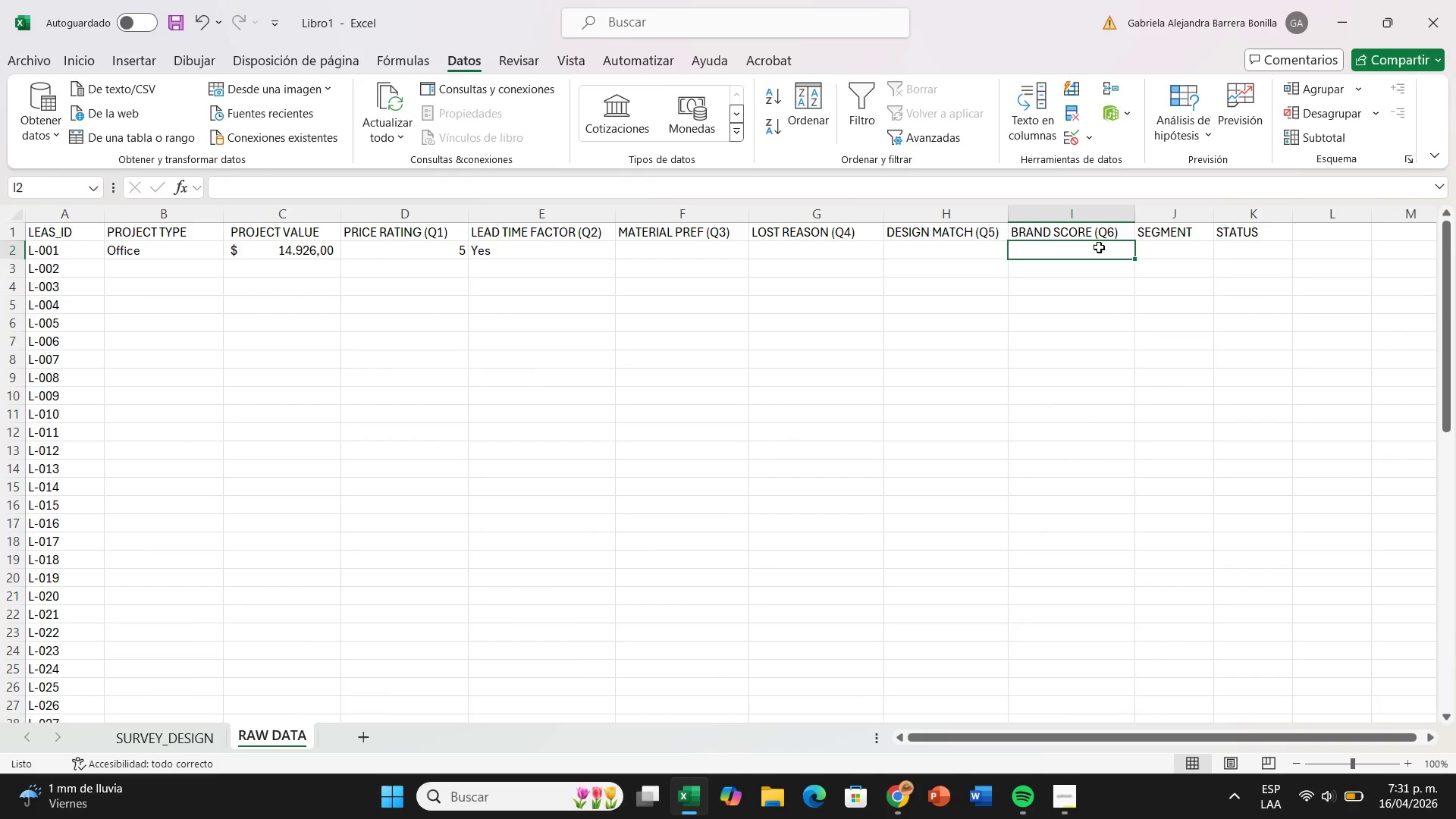 
left_click([1081, 130])
 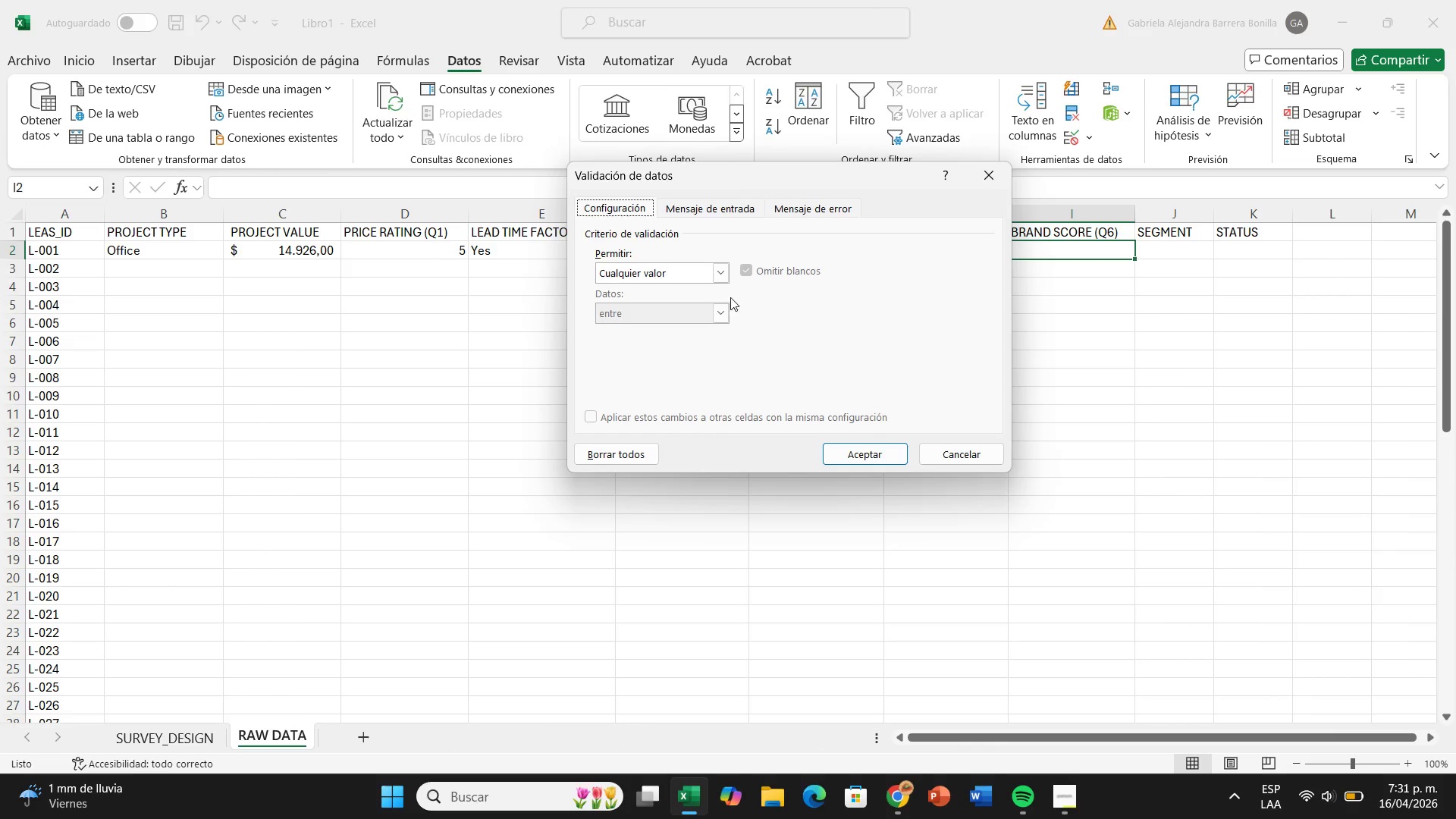 
left_click([720, 280])
 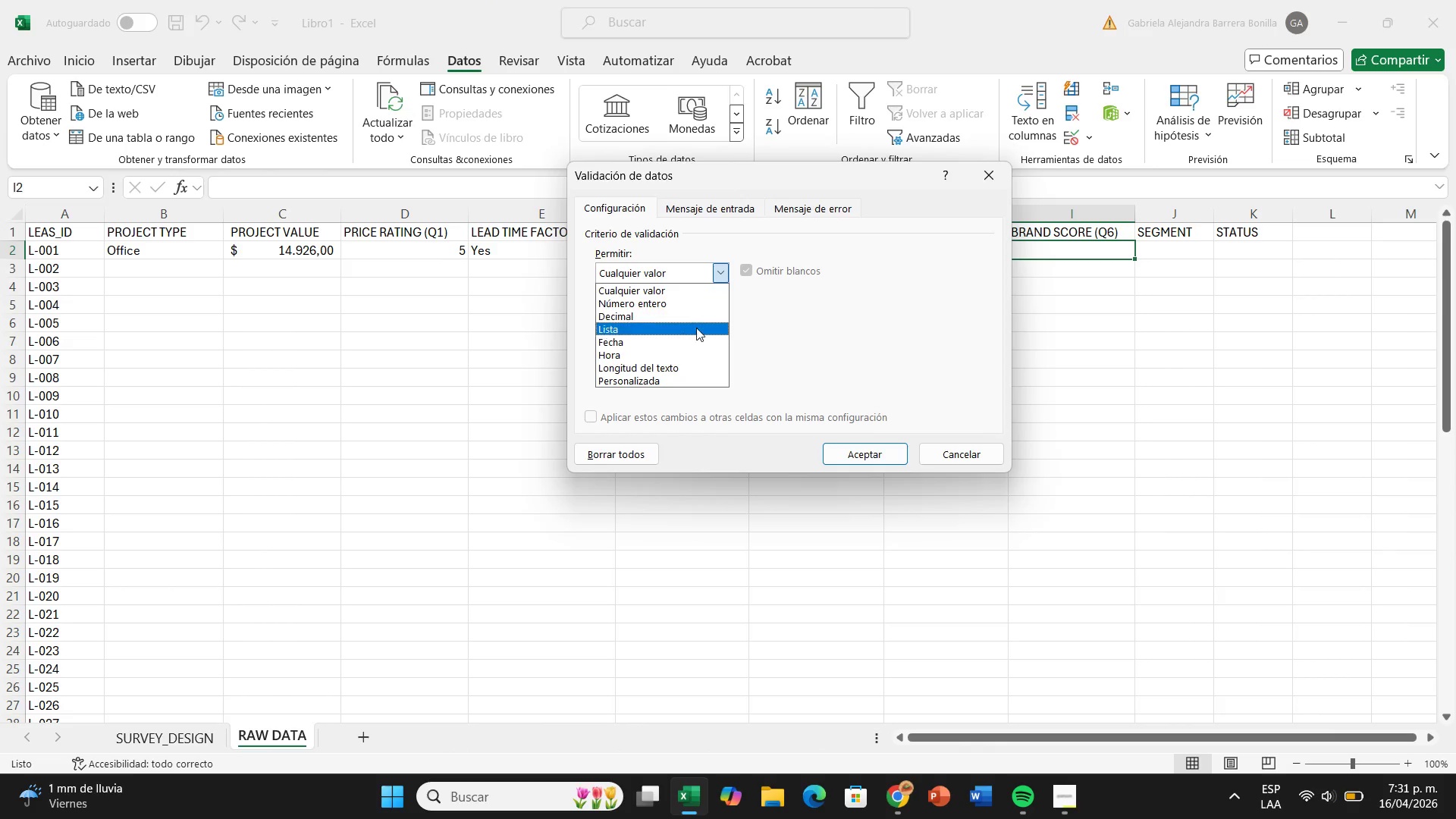 
left_click([696, 332])
 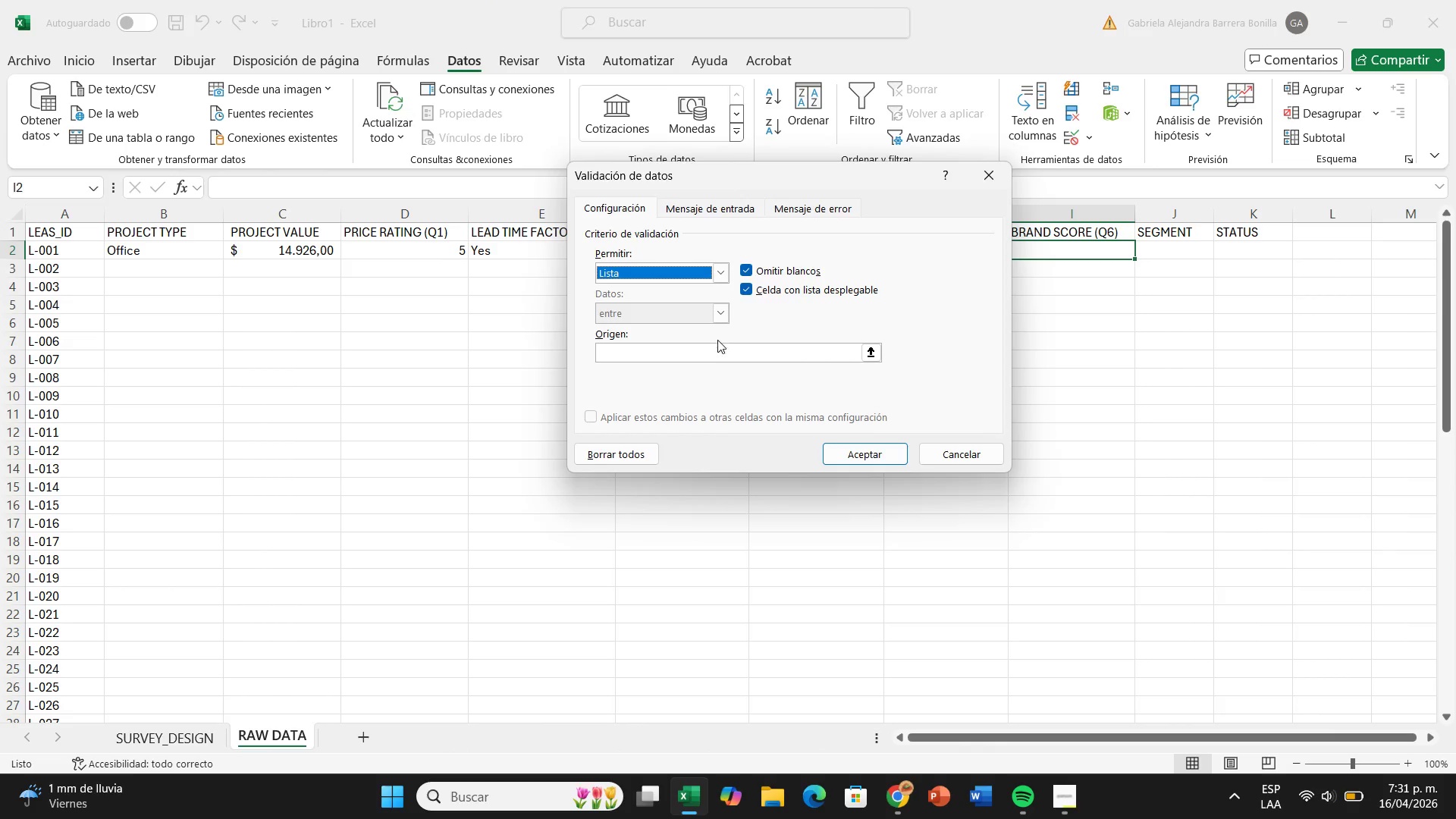 
left_click([715, 349])
 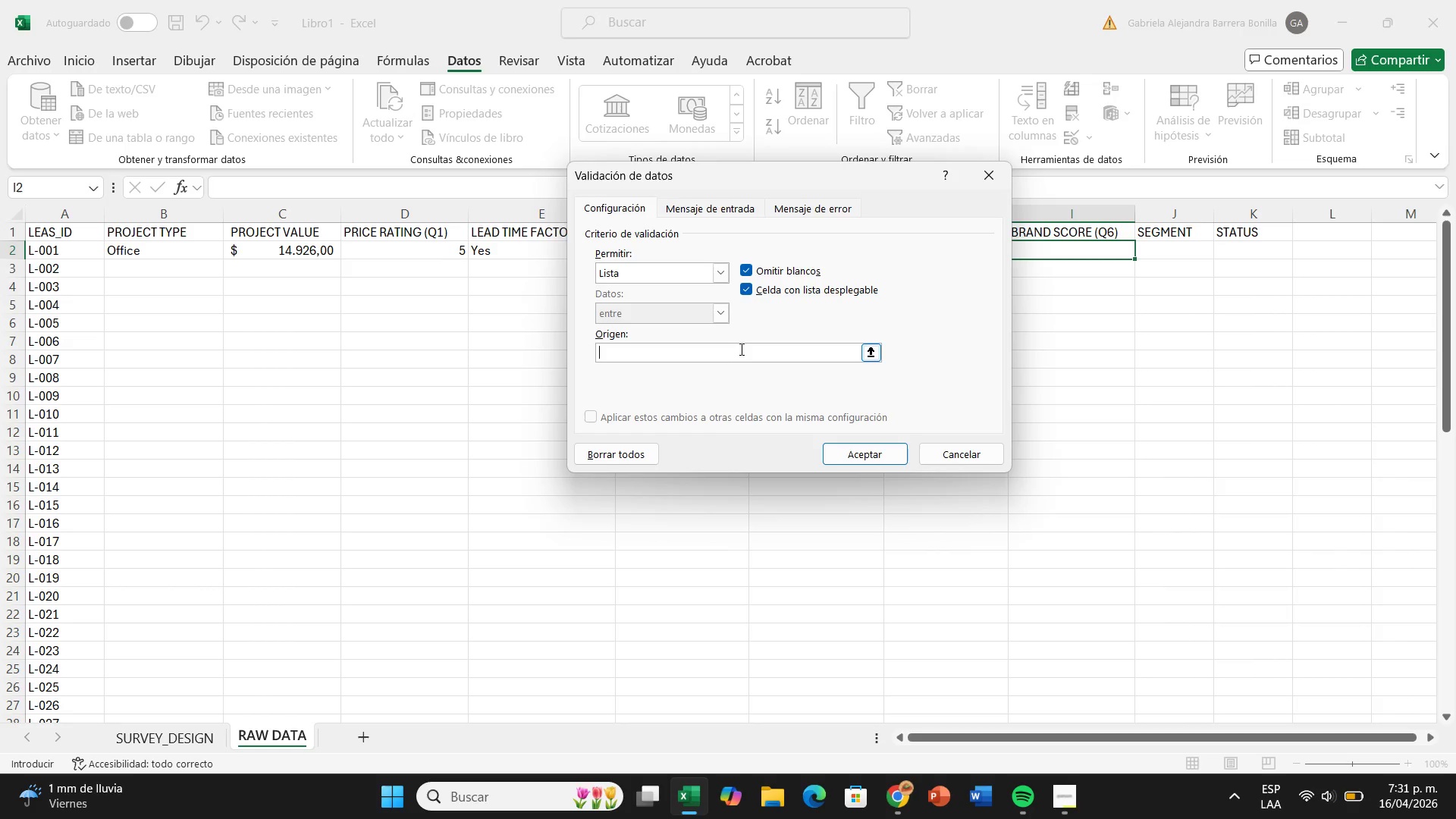 
wait(11.44)
 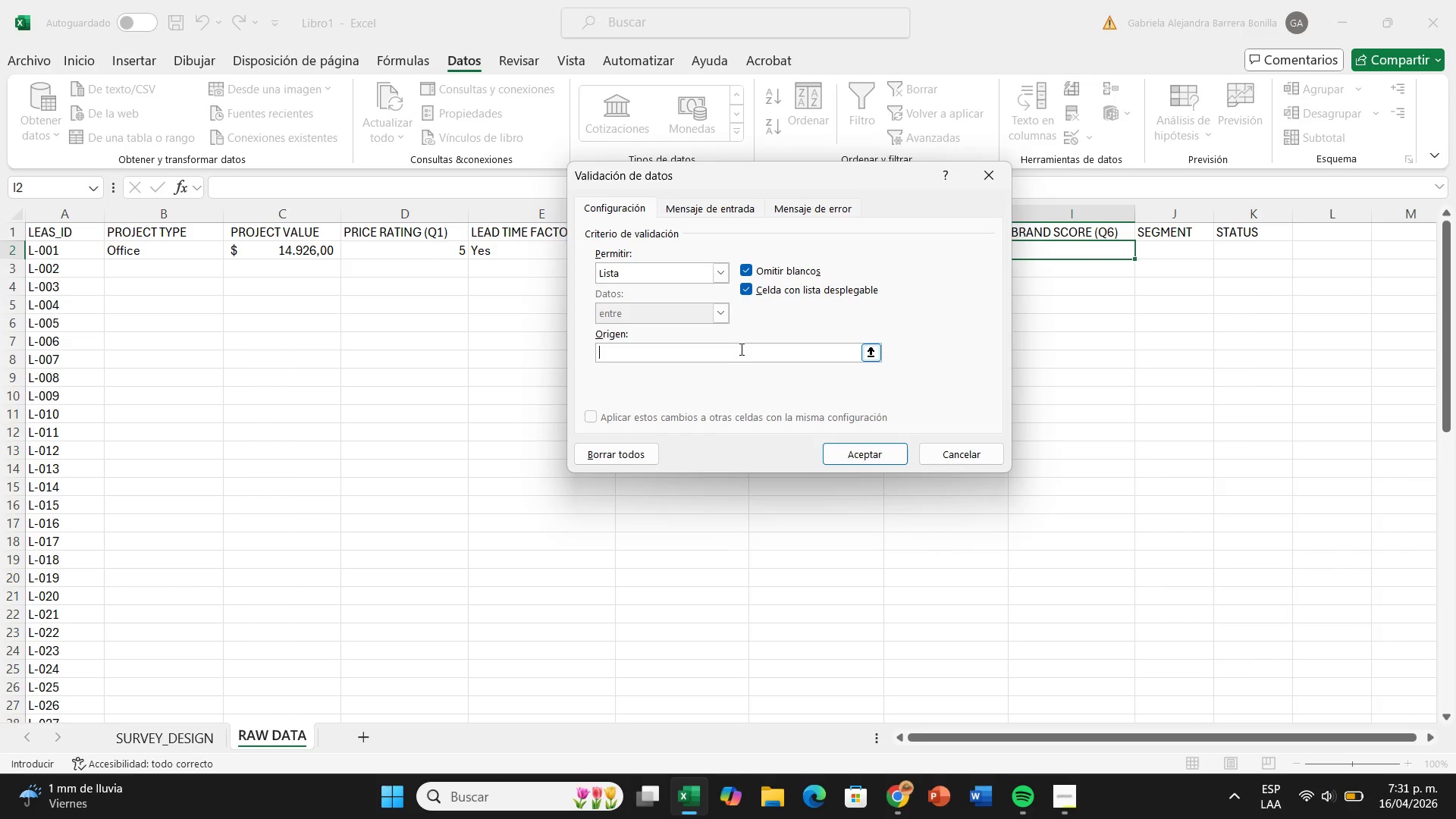 
left_click([721, 266])
 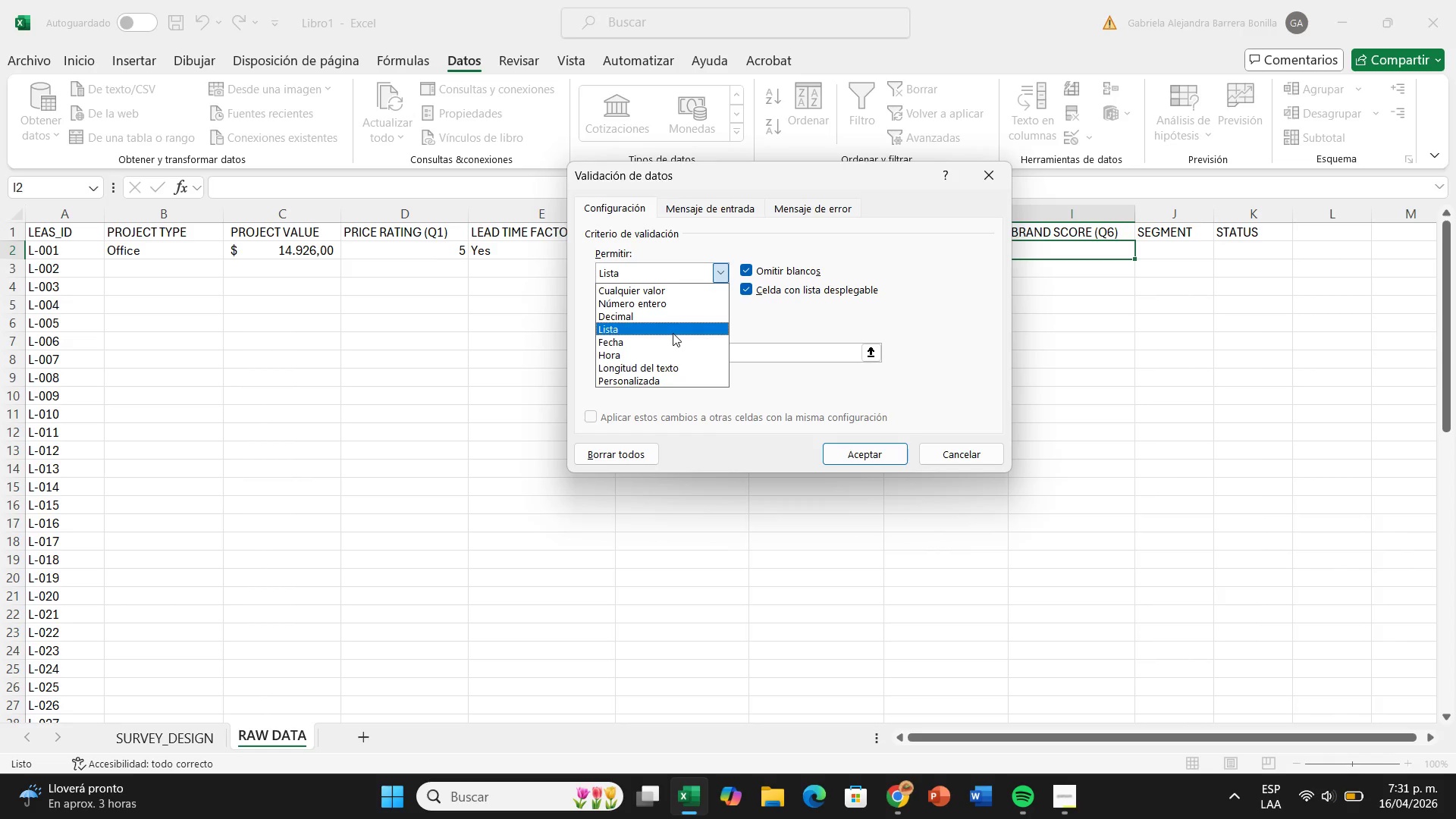 
left_click([673, 329])
 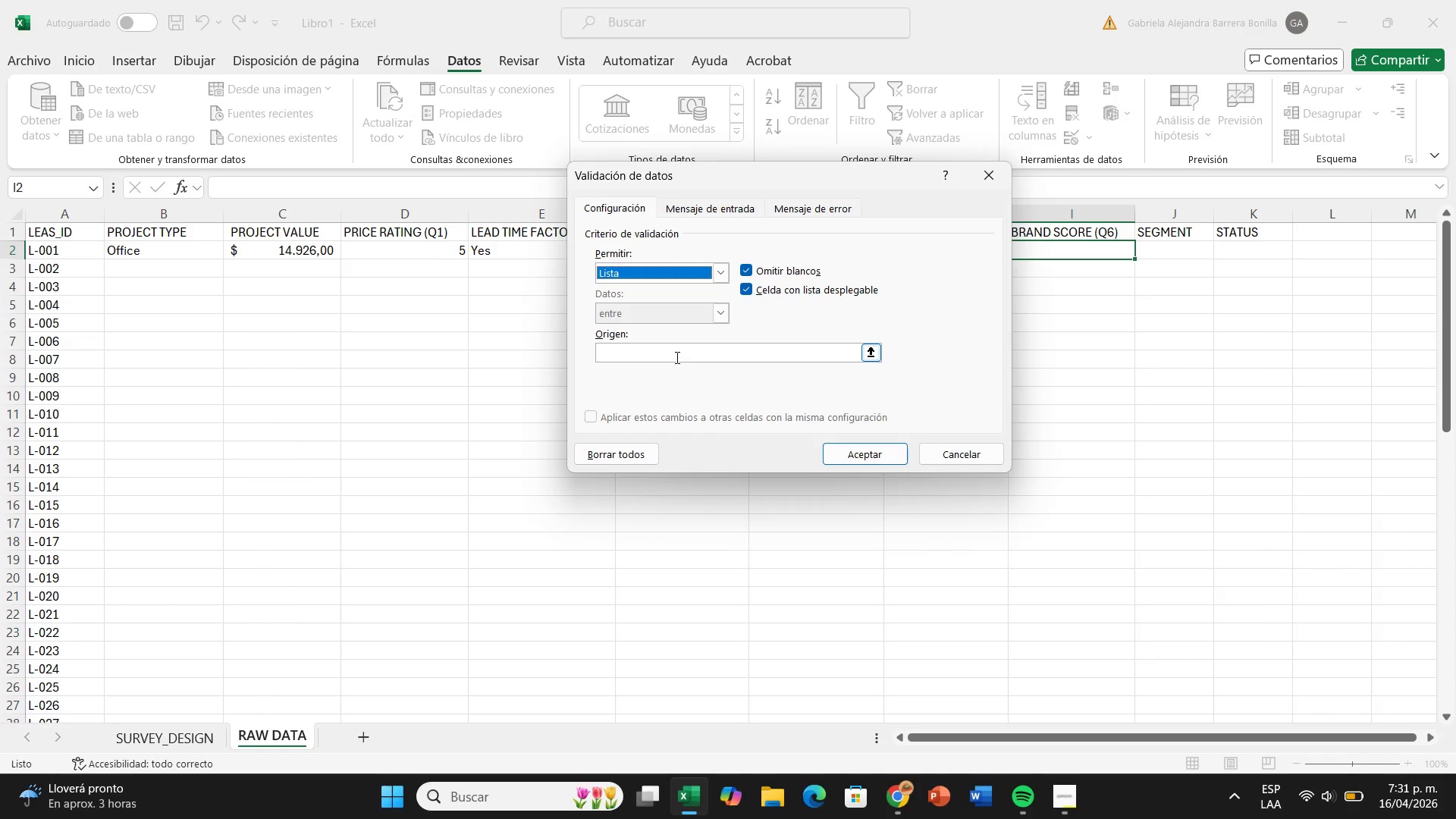 
left_click([676, 357])
 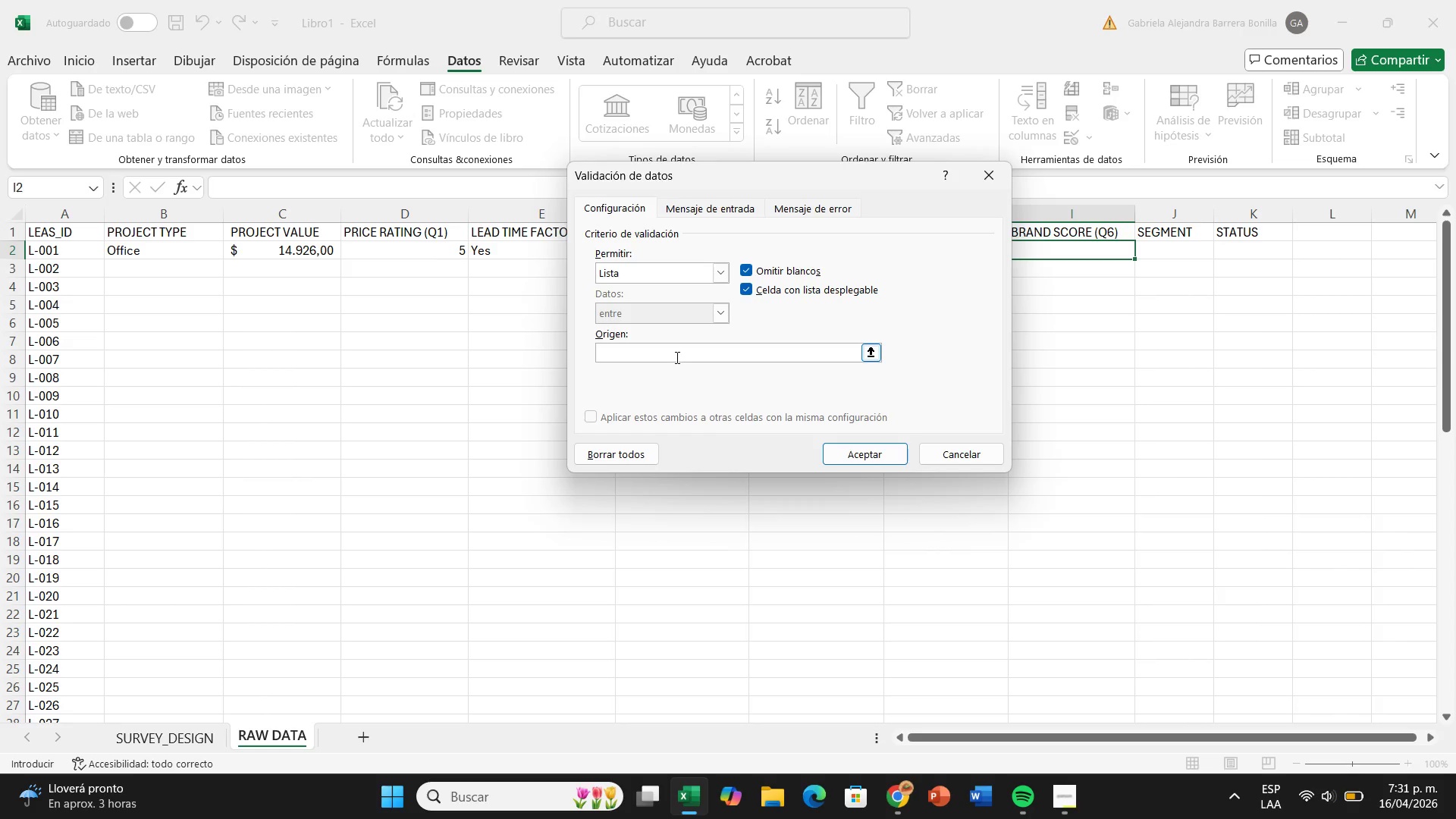 
key(1)
 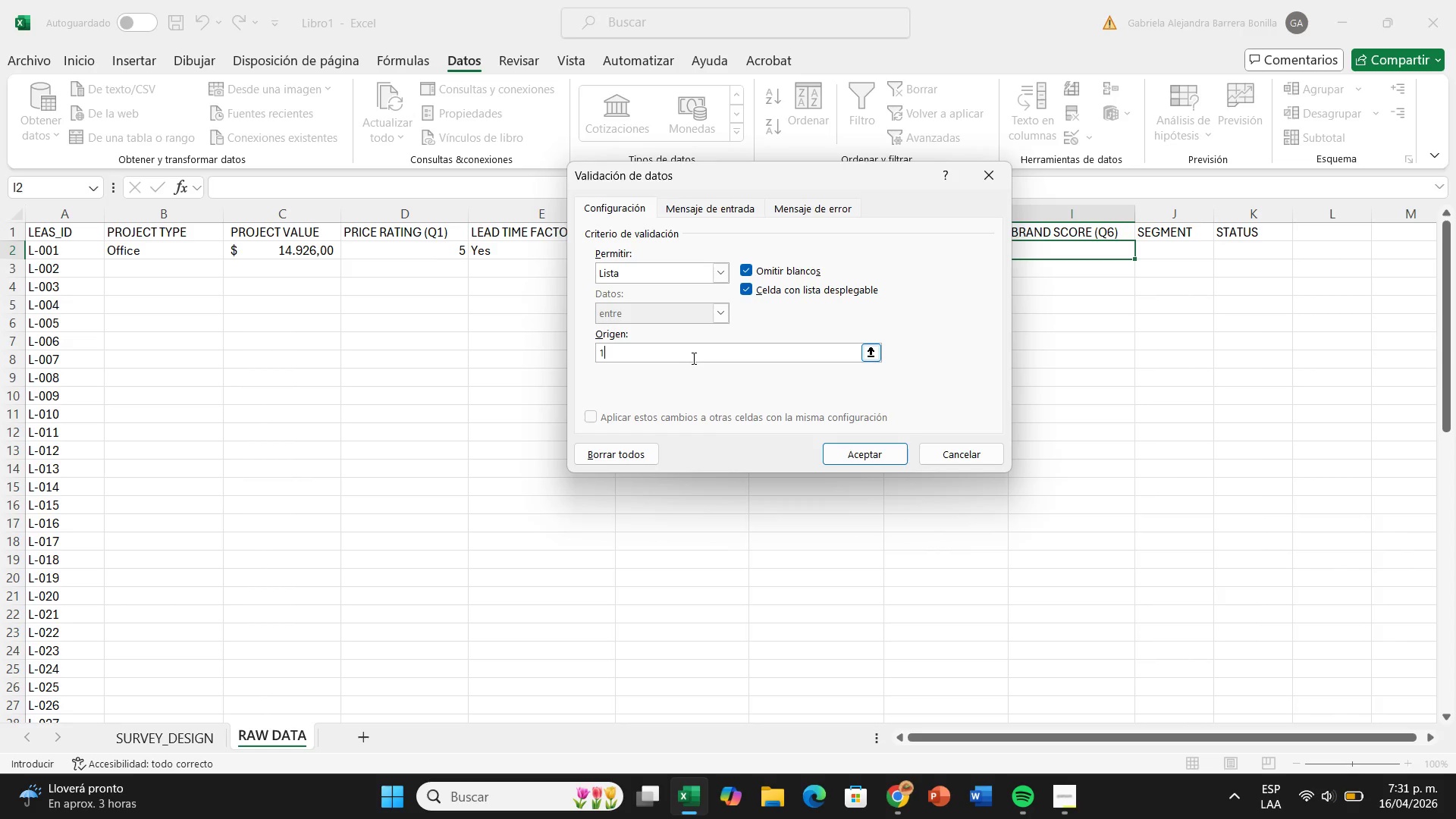 
key(Backspace)
 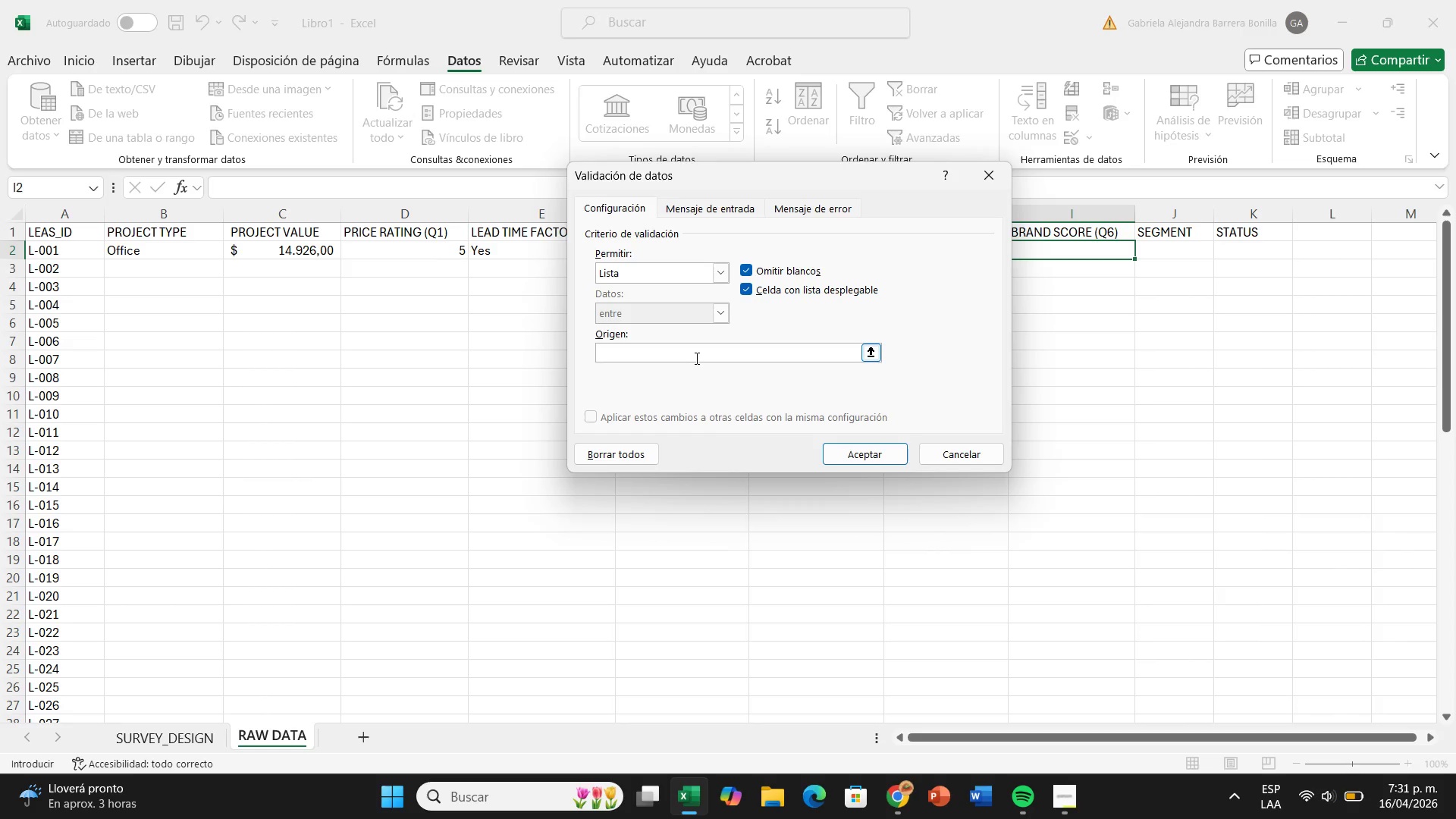 
key(1)
 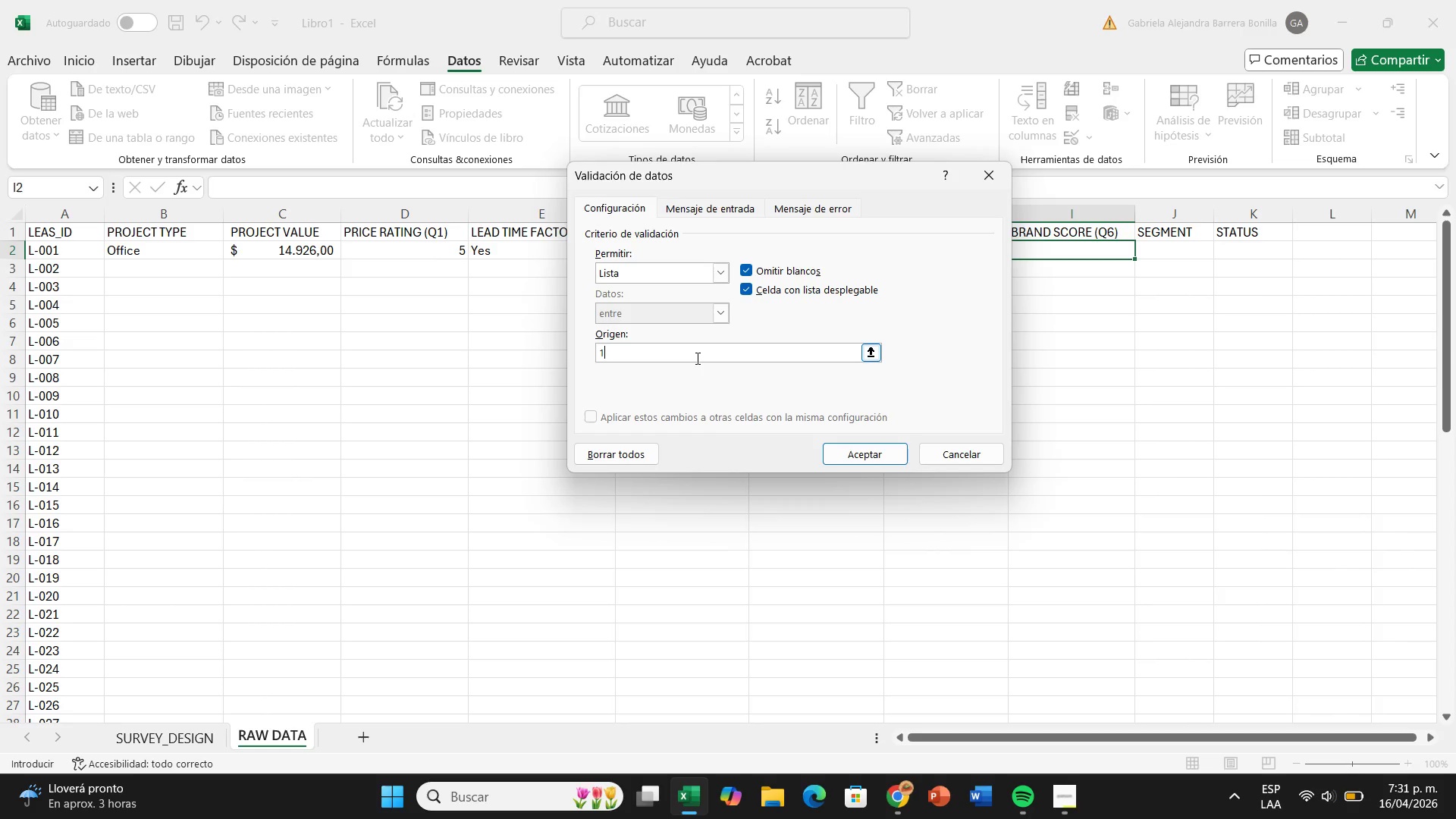 
key(Shift+Comma)
 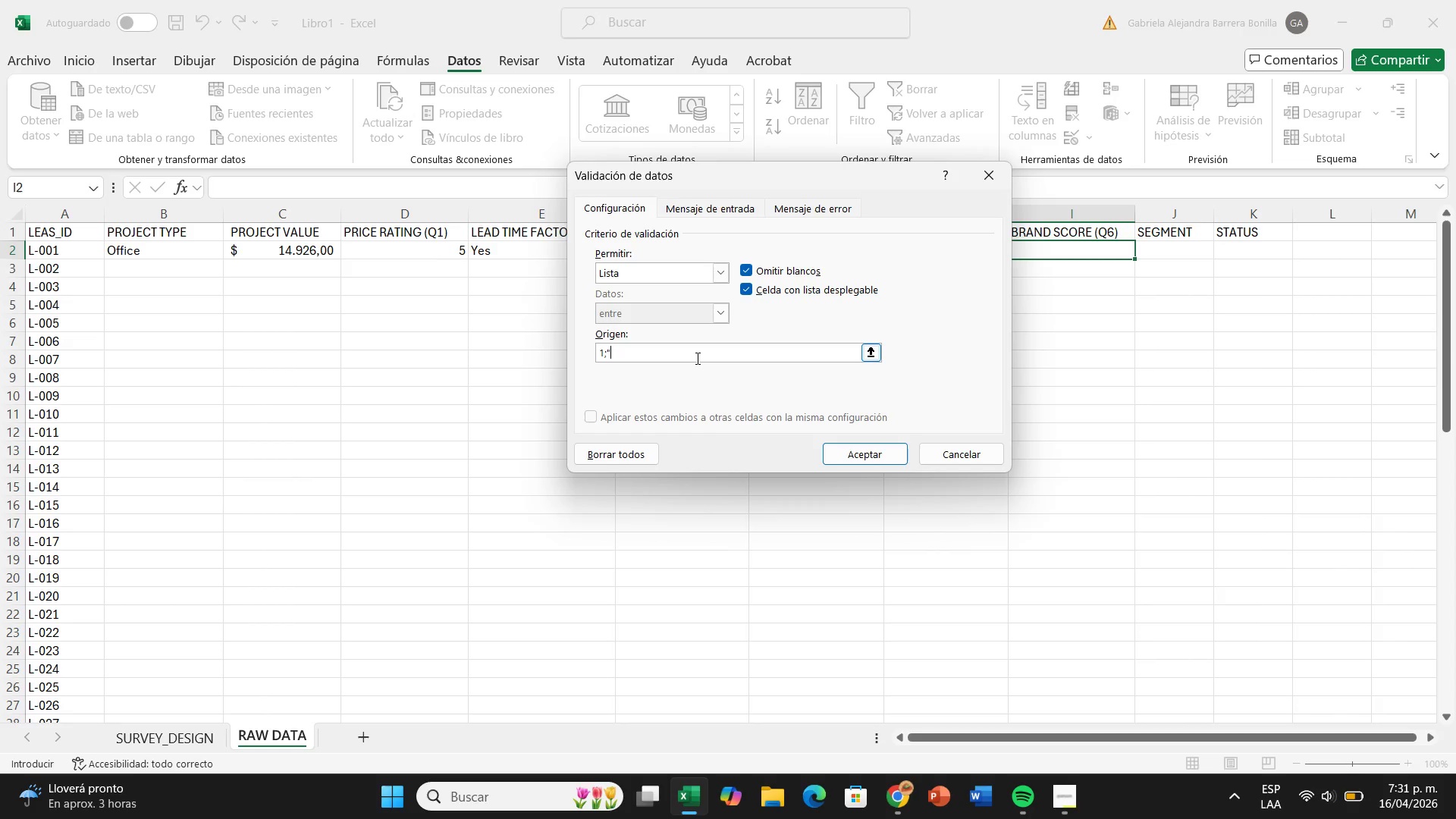 
key(Shift+2)
 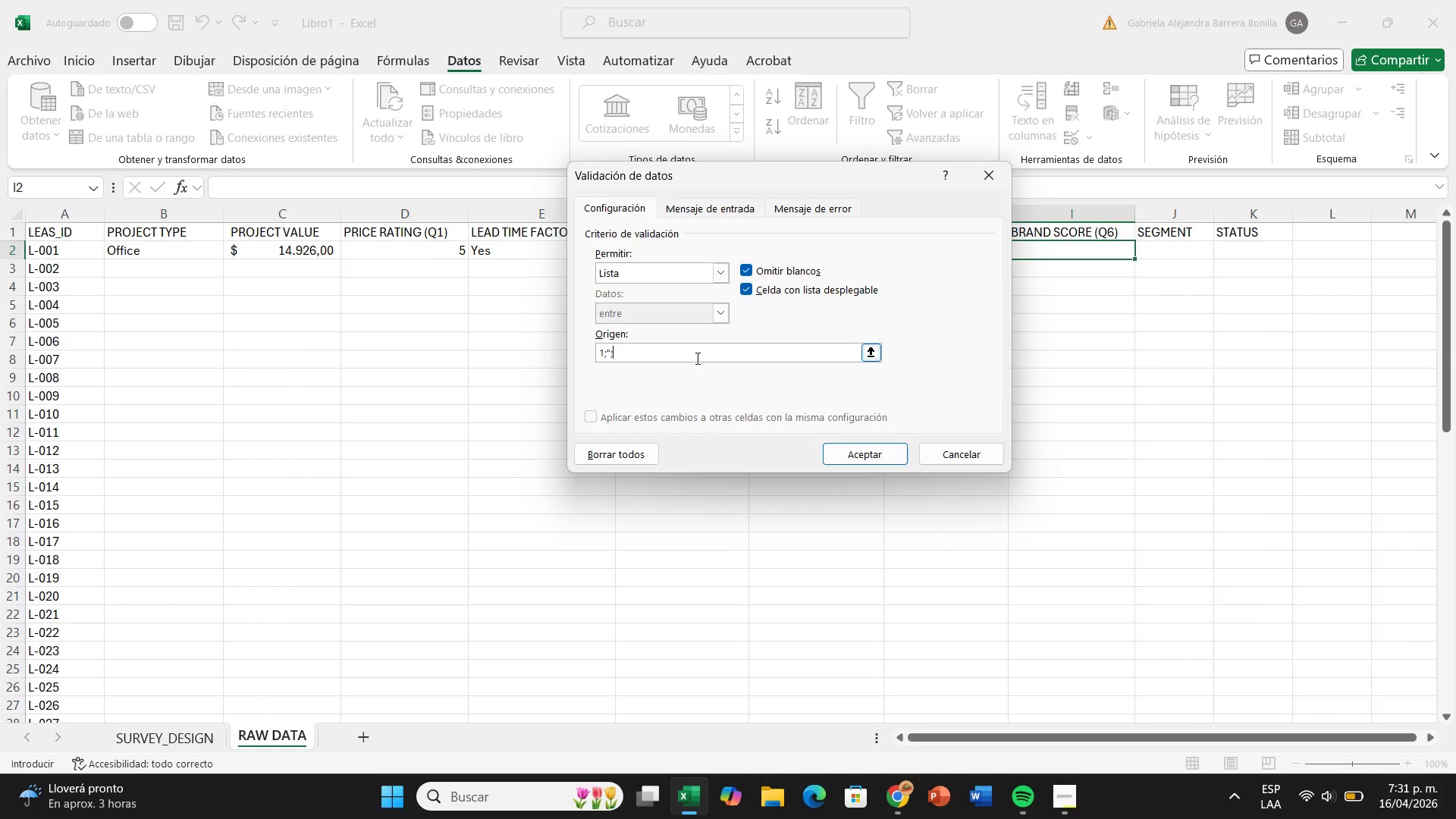 
key(Shift+Comma)
 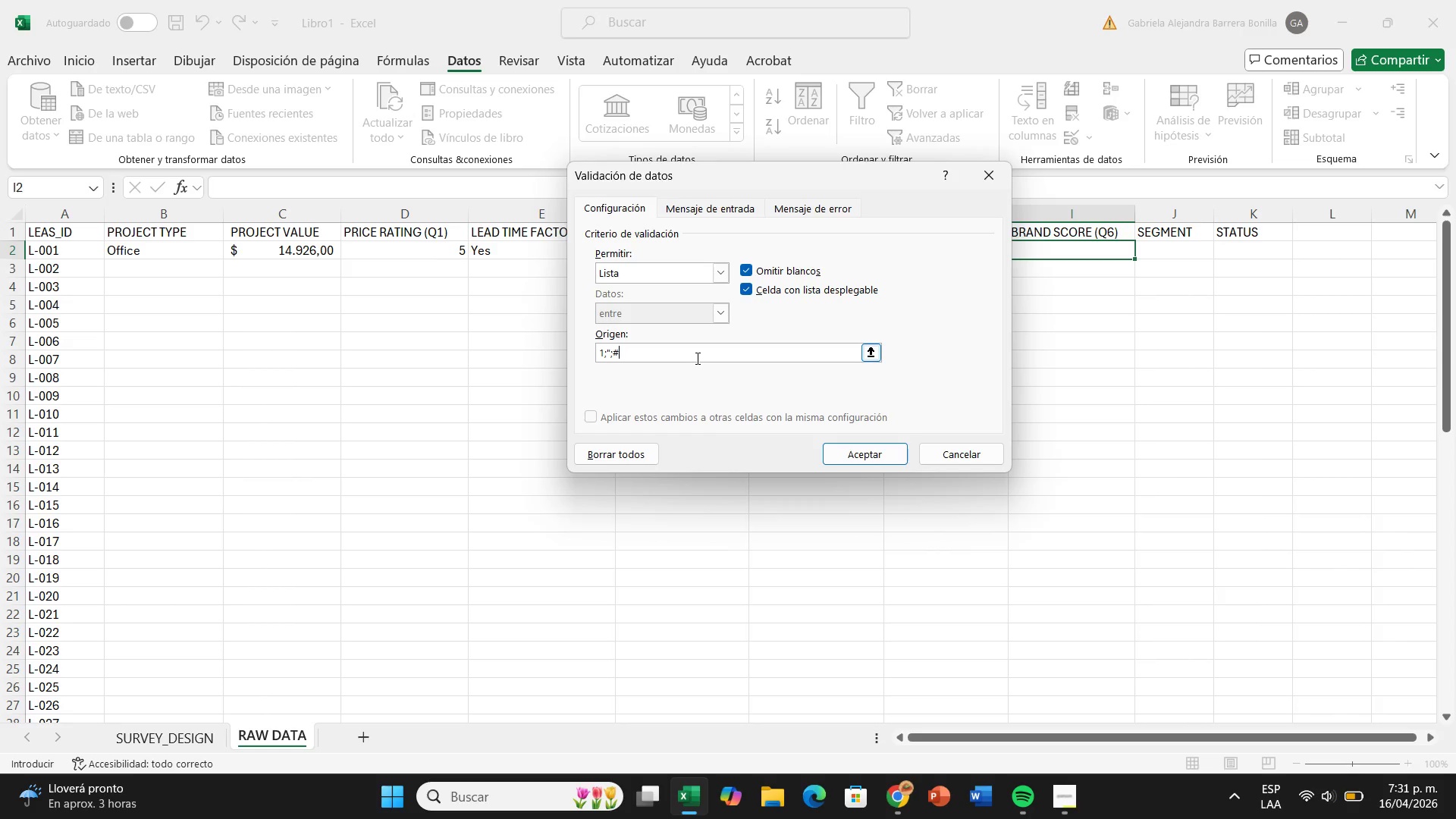 
key(Shift+3)
 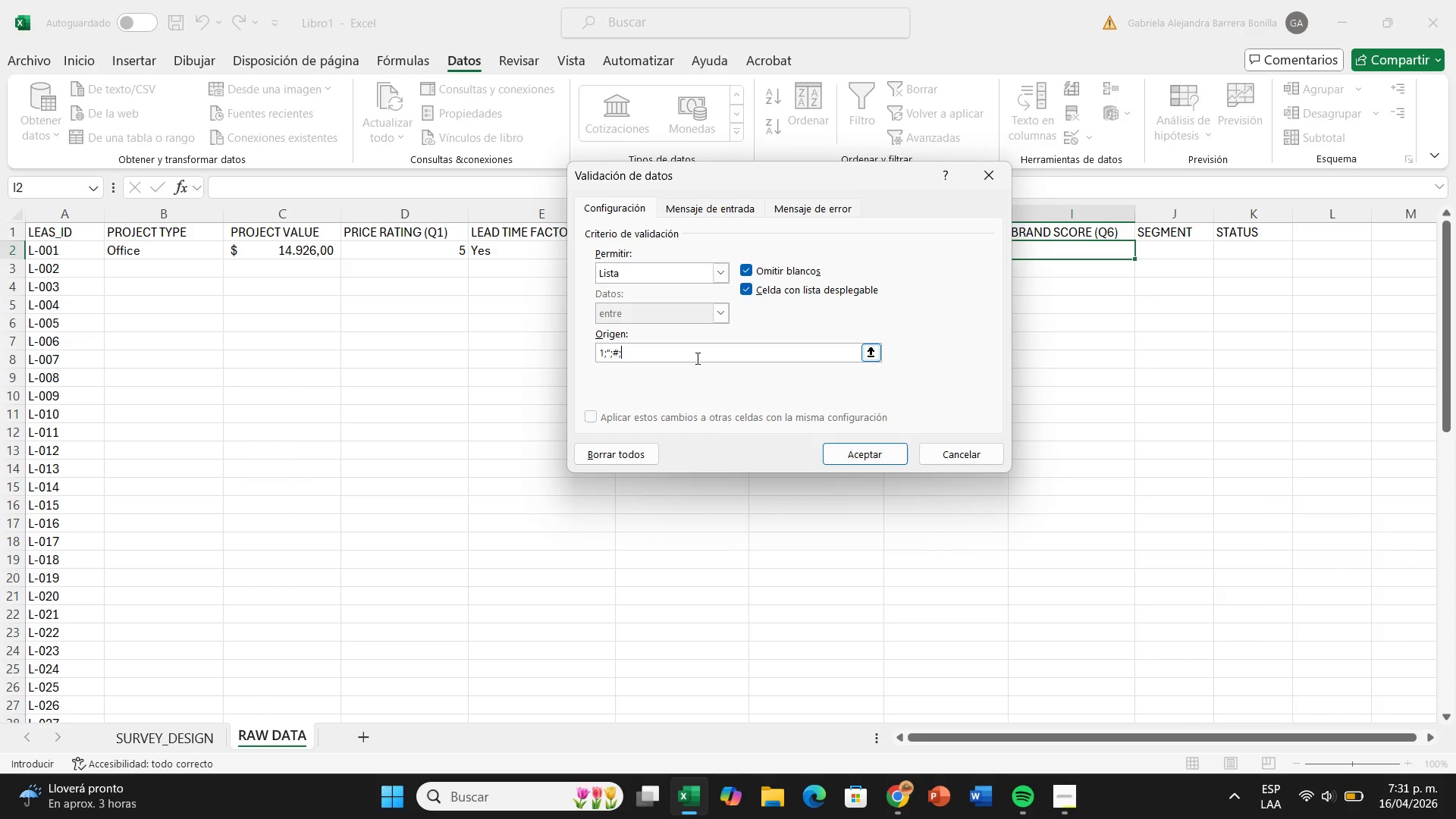 
key(Shift+Comma)
 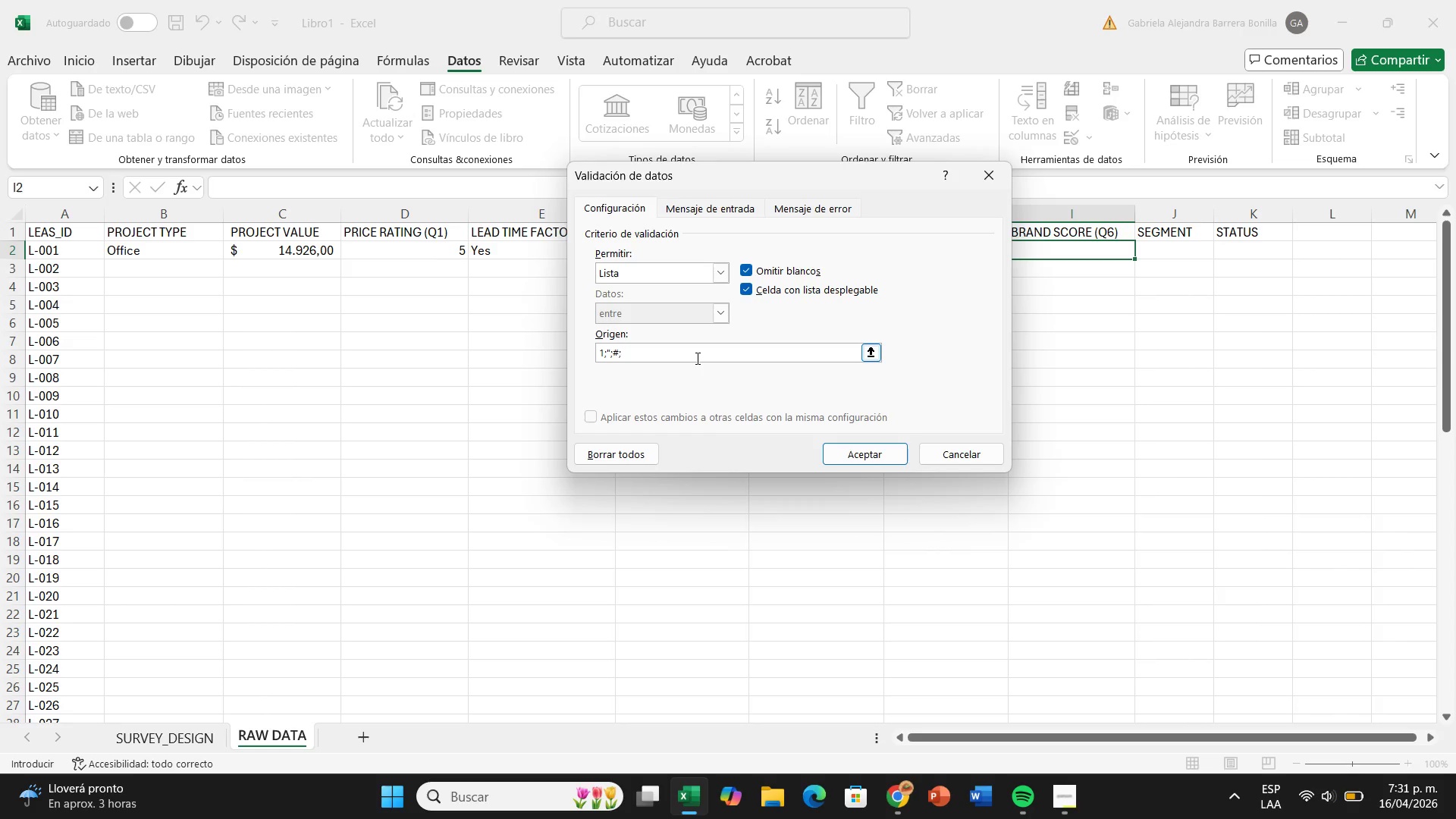 
hold_key(key=Backspace, duration=0.72)
 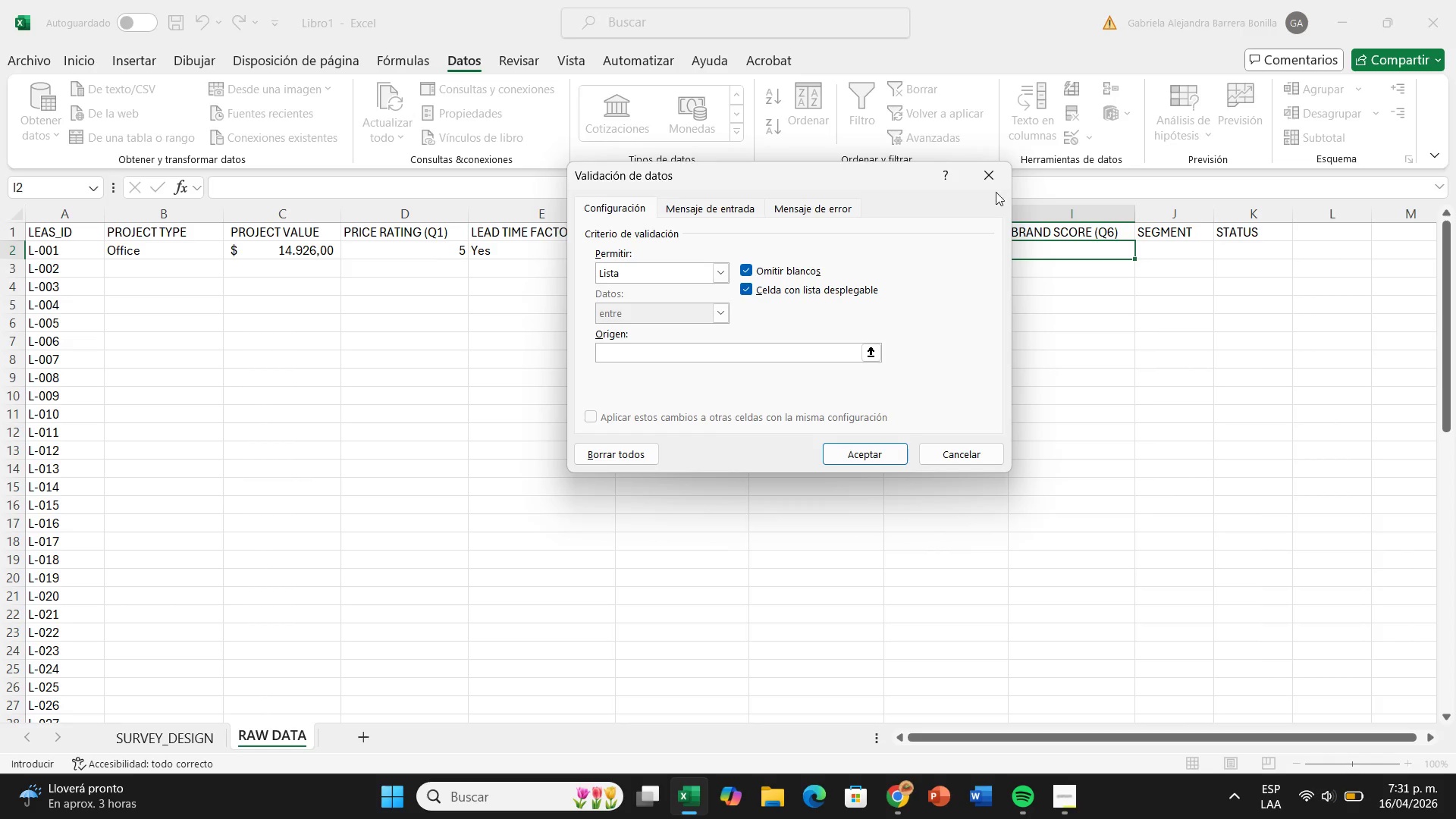 
left_click([993, 171])
 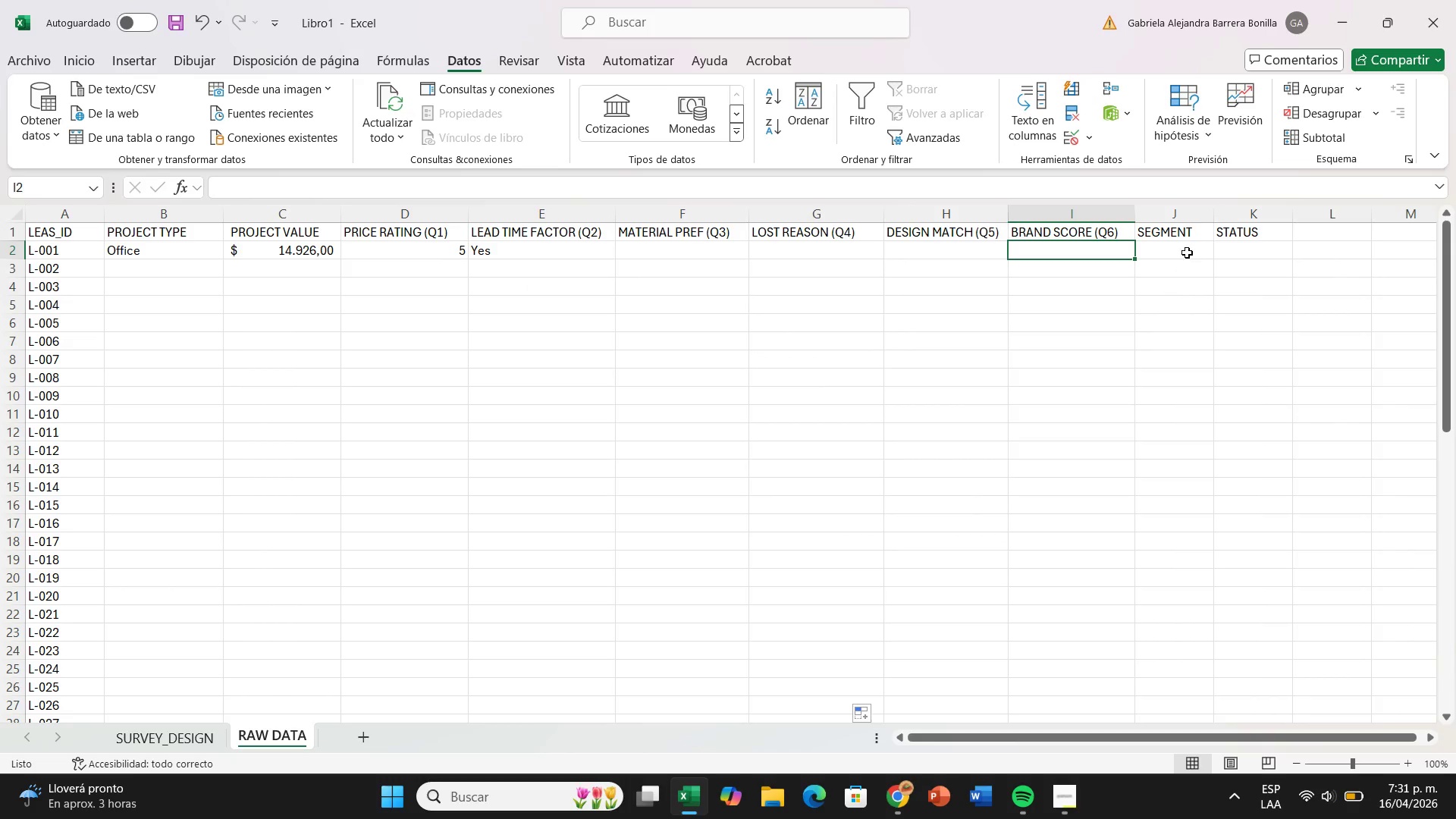 
left_click([1187, 252])
 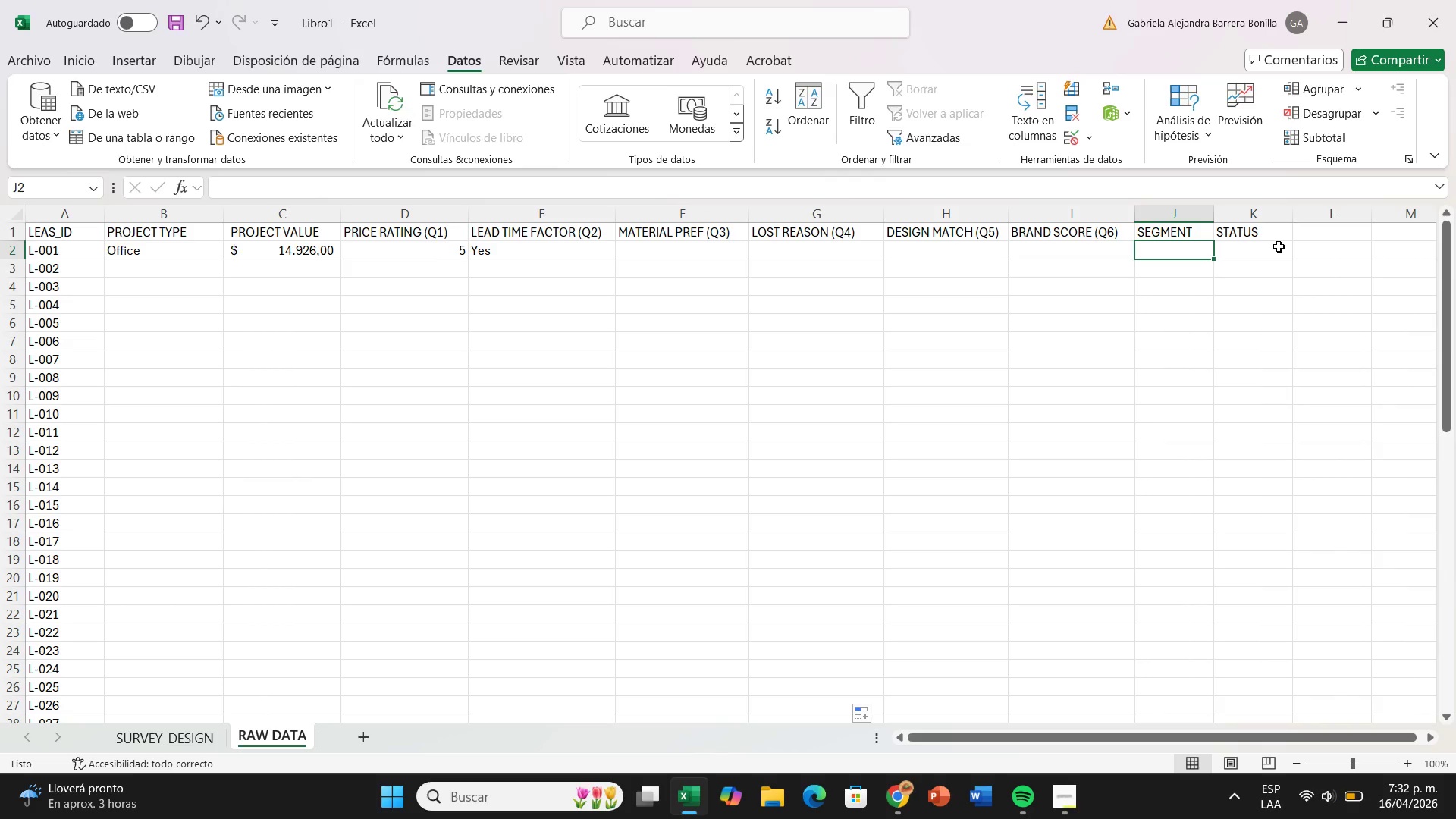 
wait(35.45)
 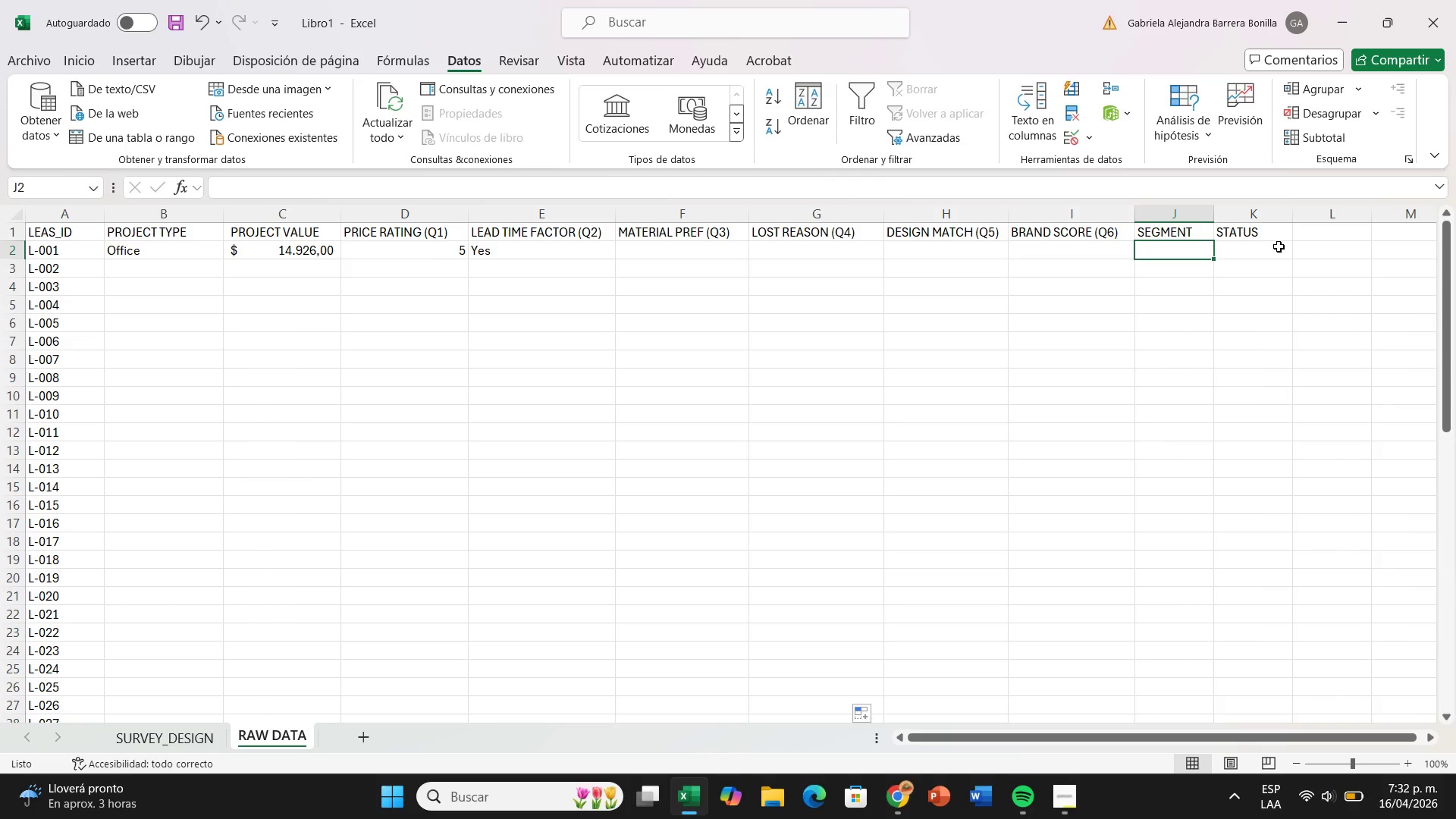 
left_click([635, 259])
 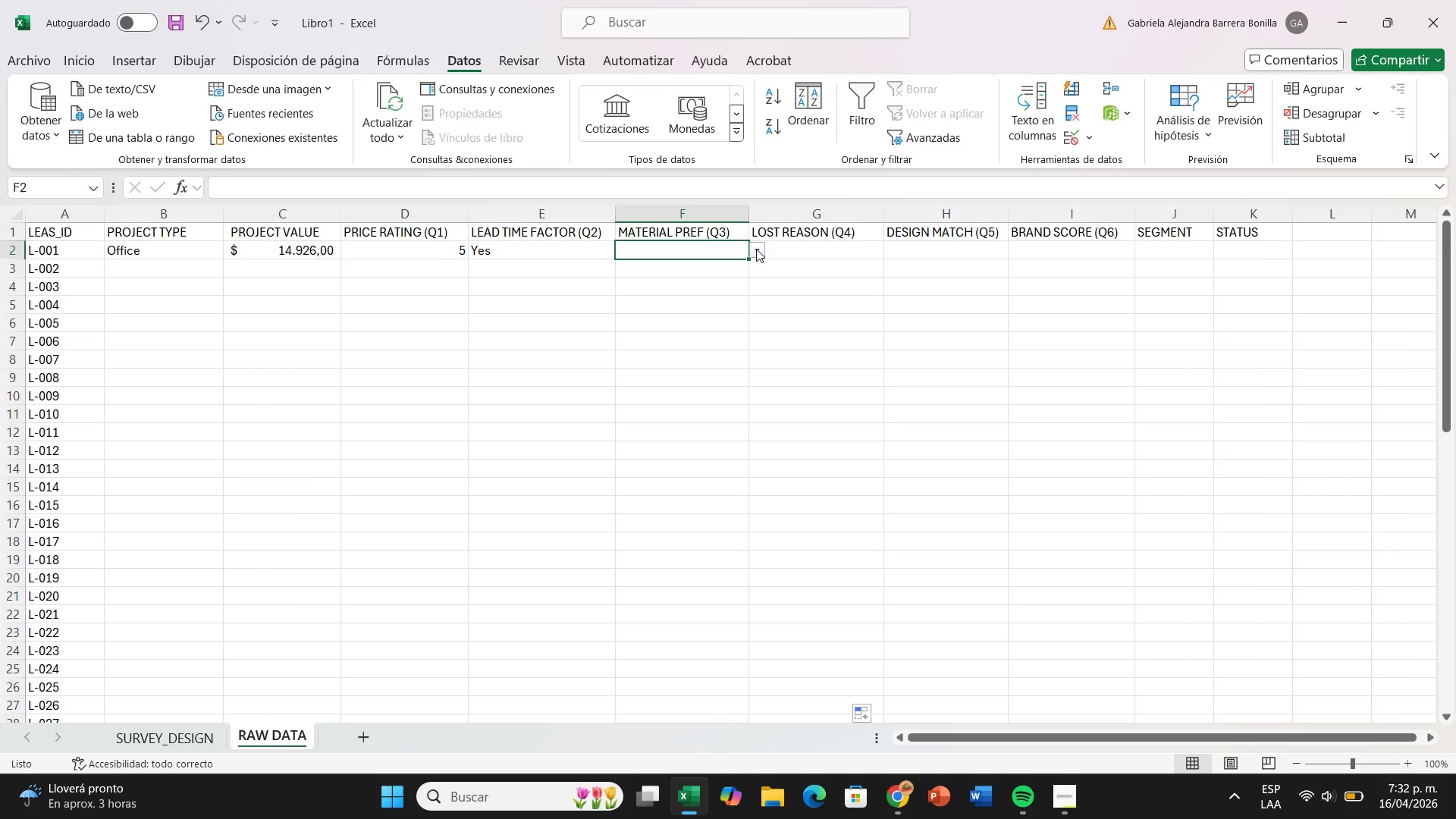 
wait(33.94)
 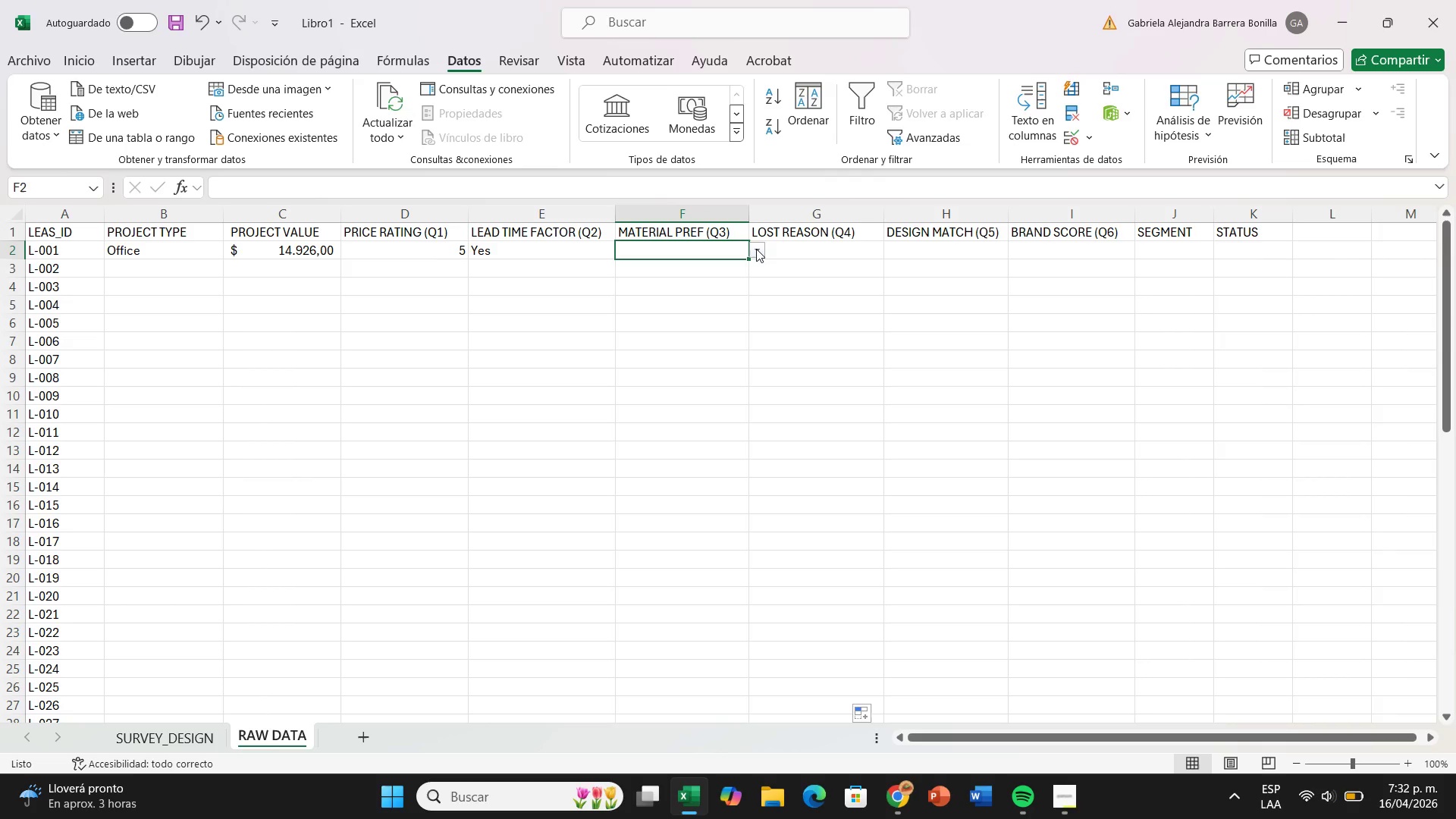 
left_click([410, 254])
 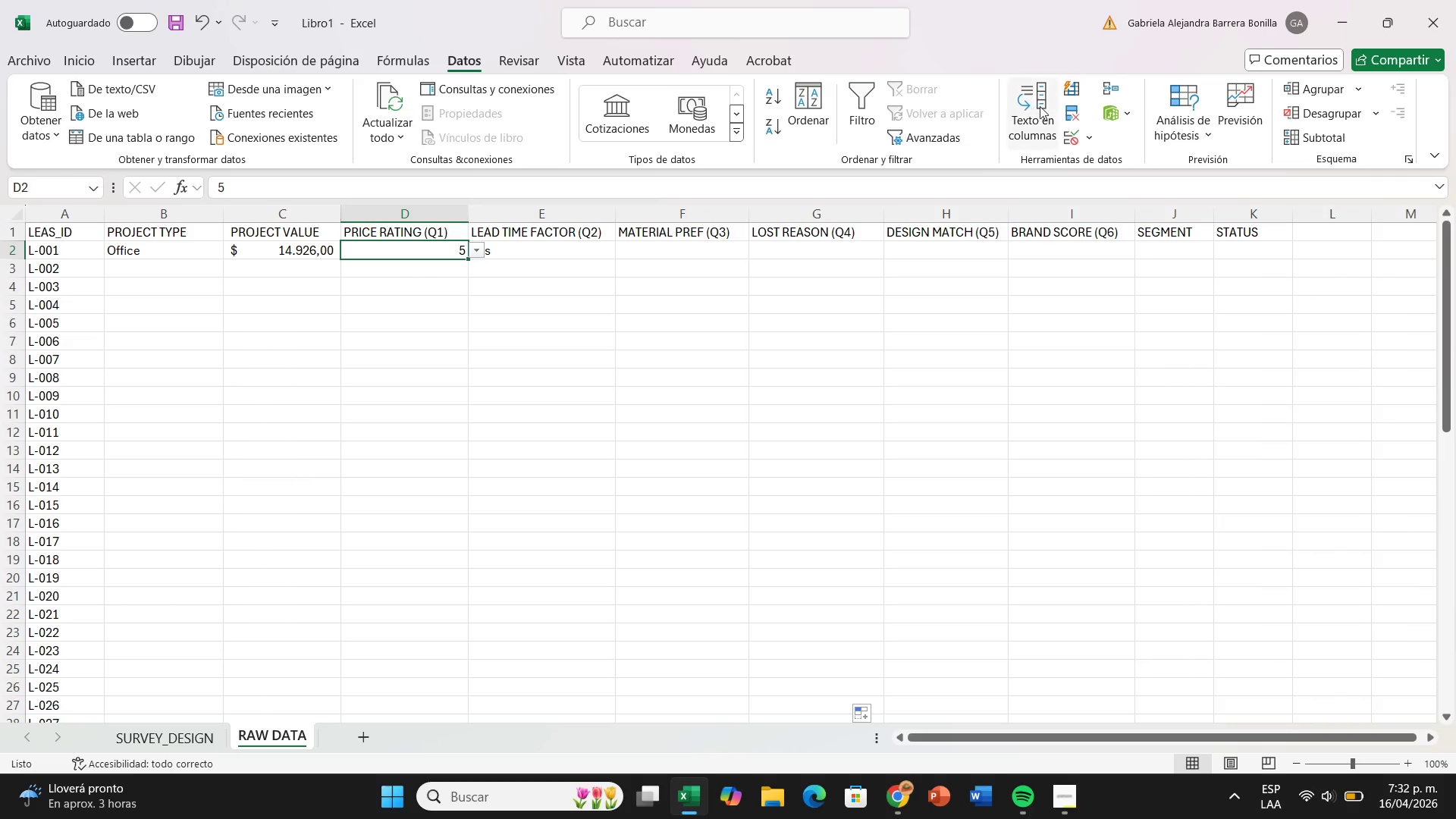 
left_click([1071, 141])
 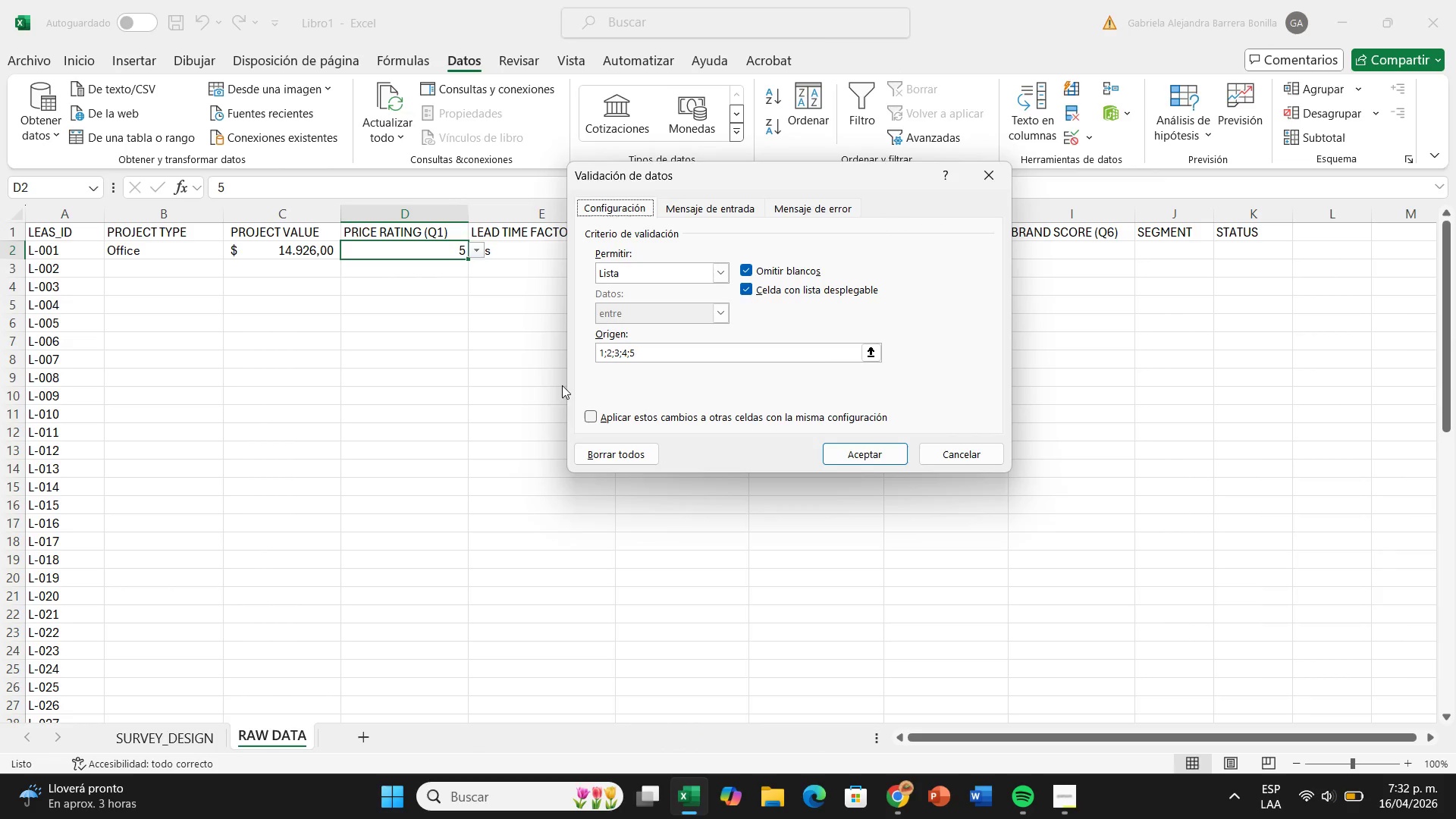 
left_click([578, 447])
 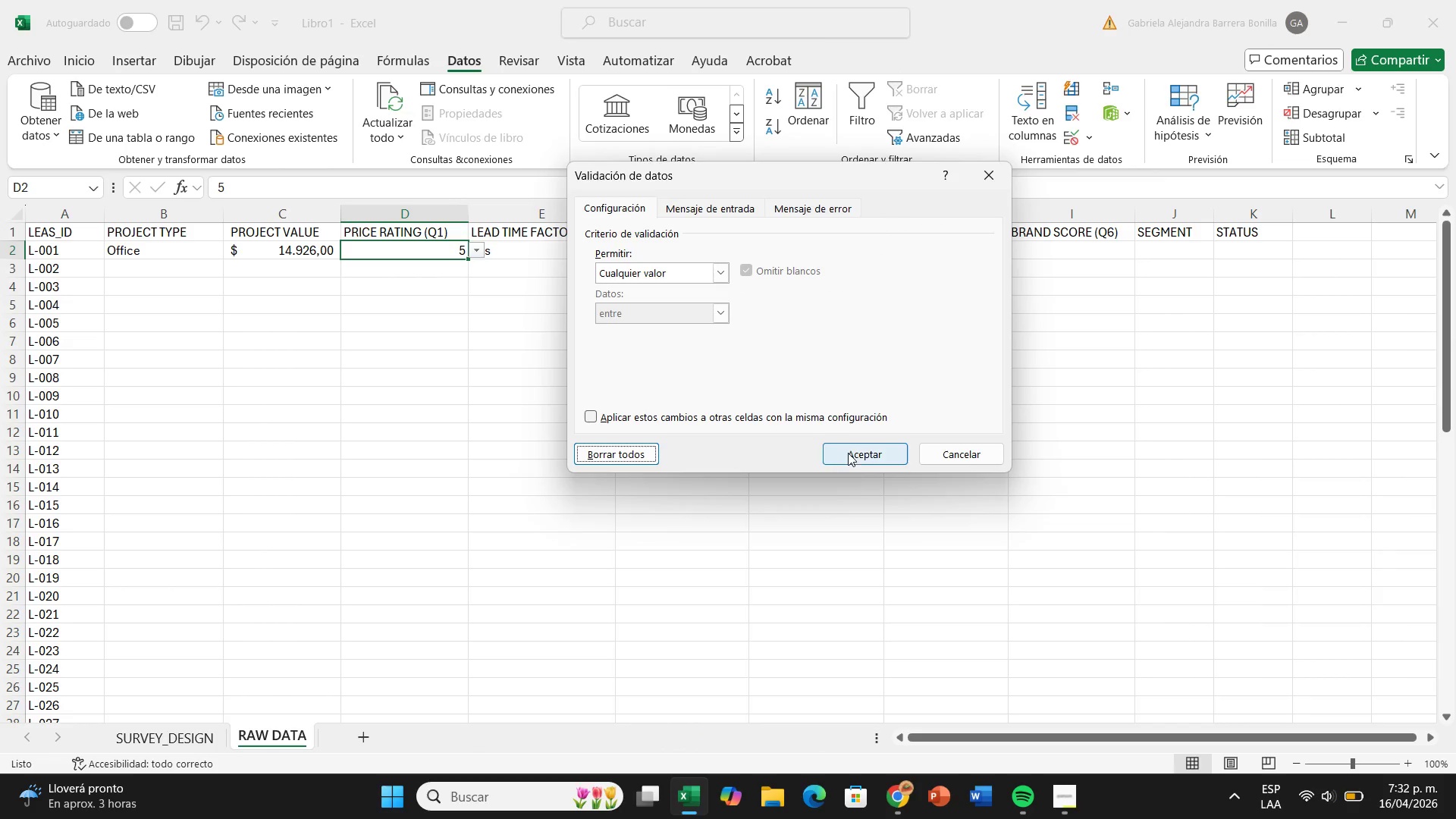 
left_click([849, 453])
 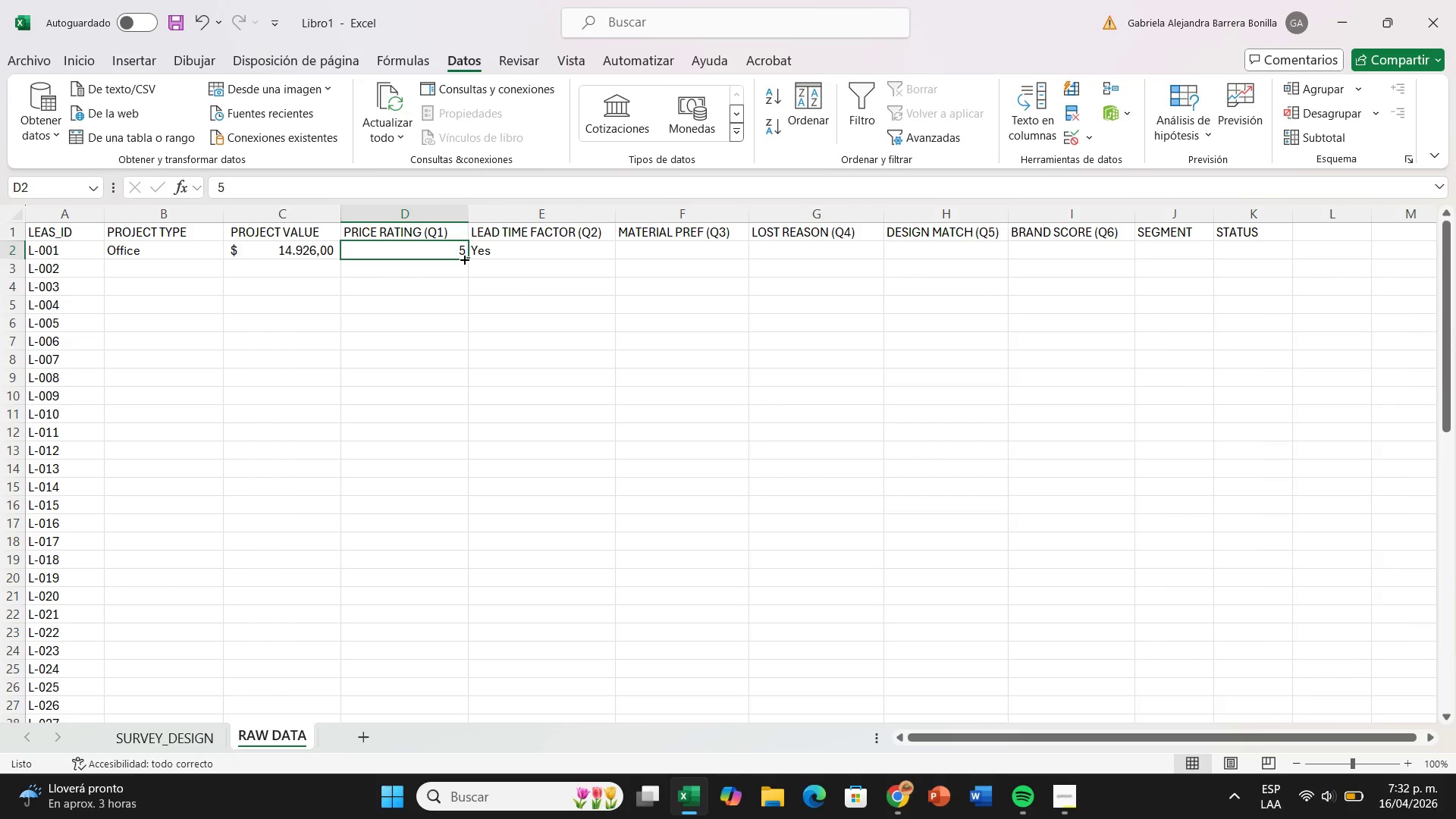 
left_click([450, 288])
 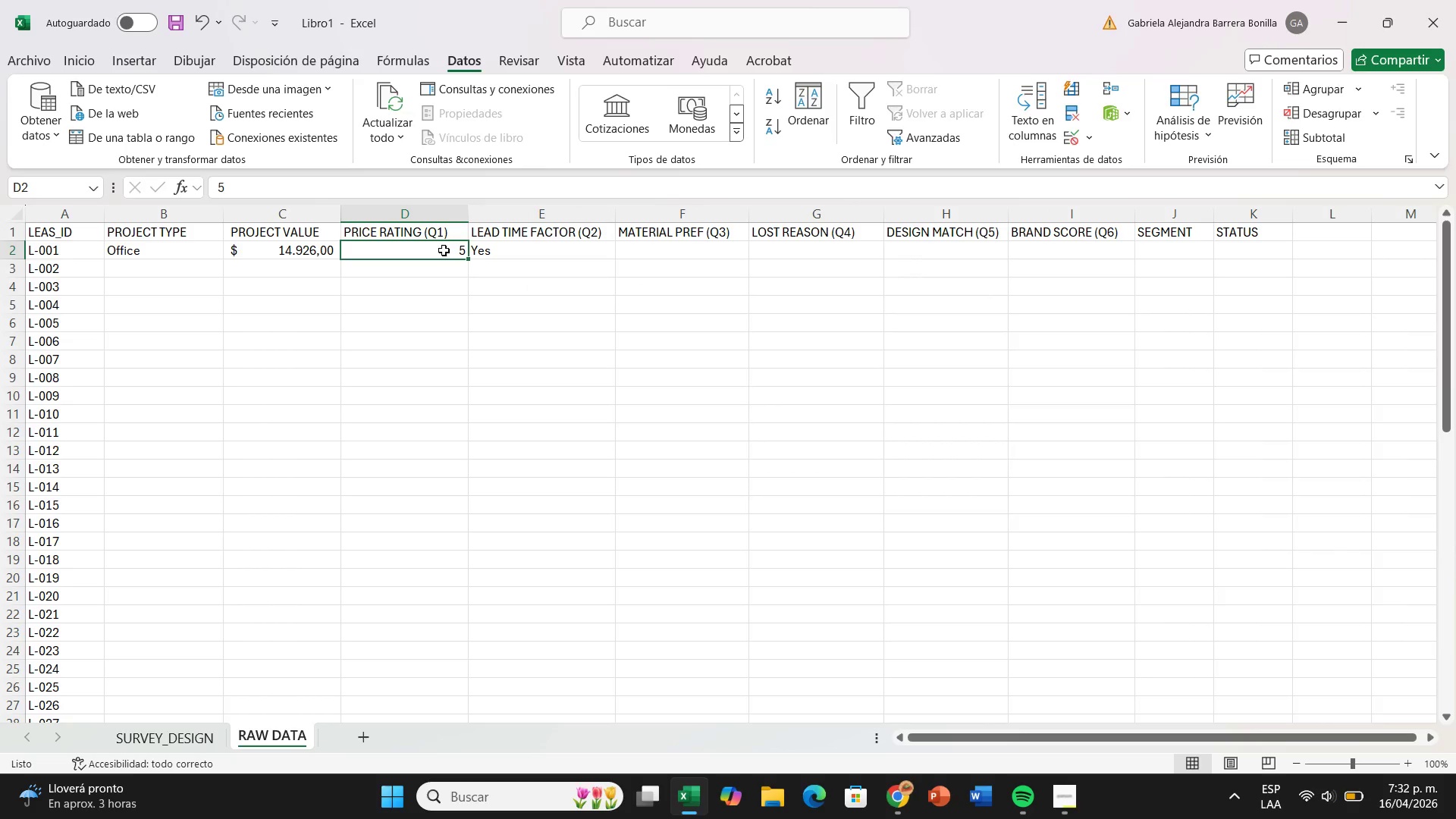 
left_click([444, 250])
 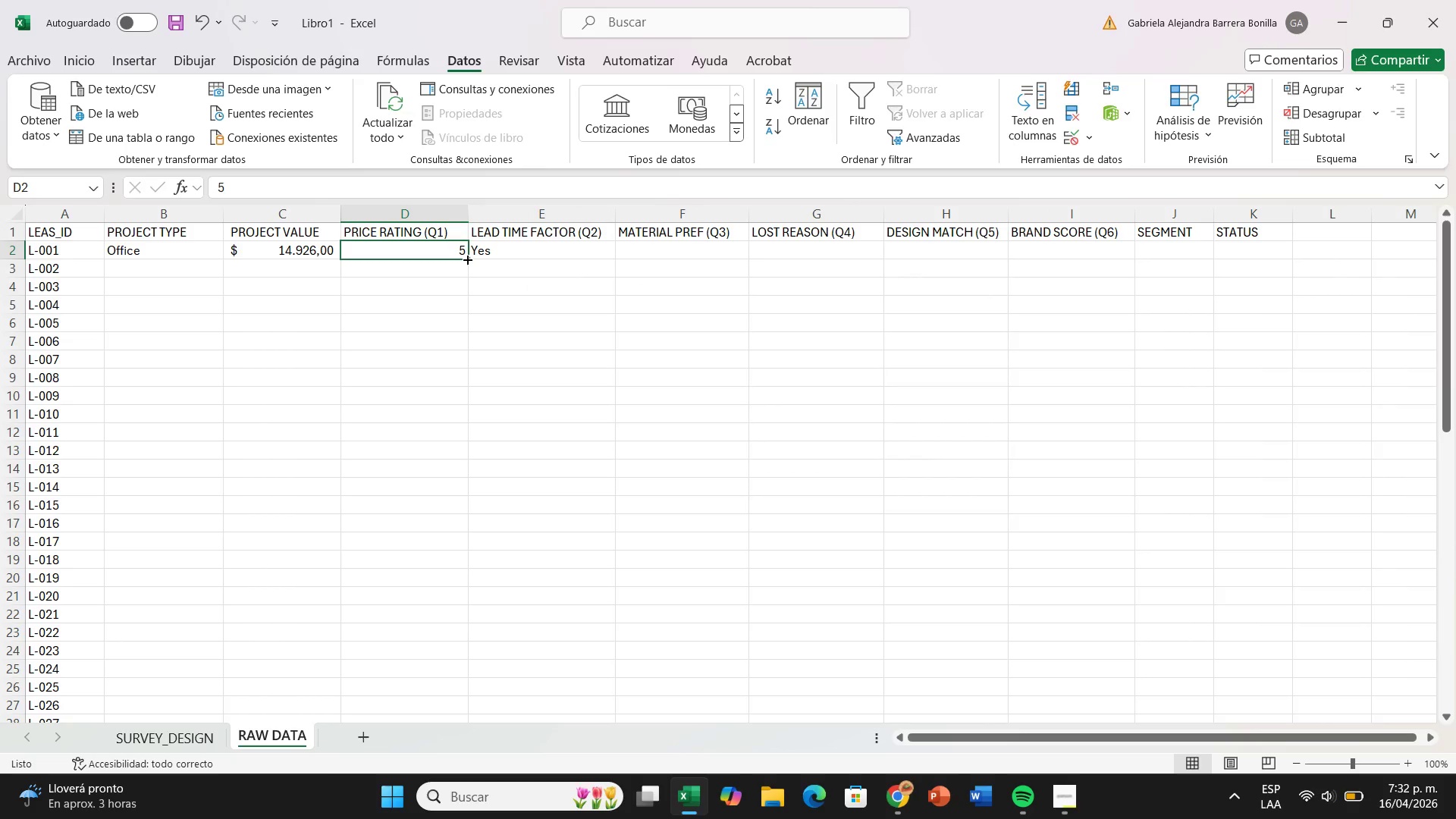 
left_click_drag(start_coordinate=[466, 259], to_coordinate=[444, 595])
 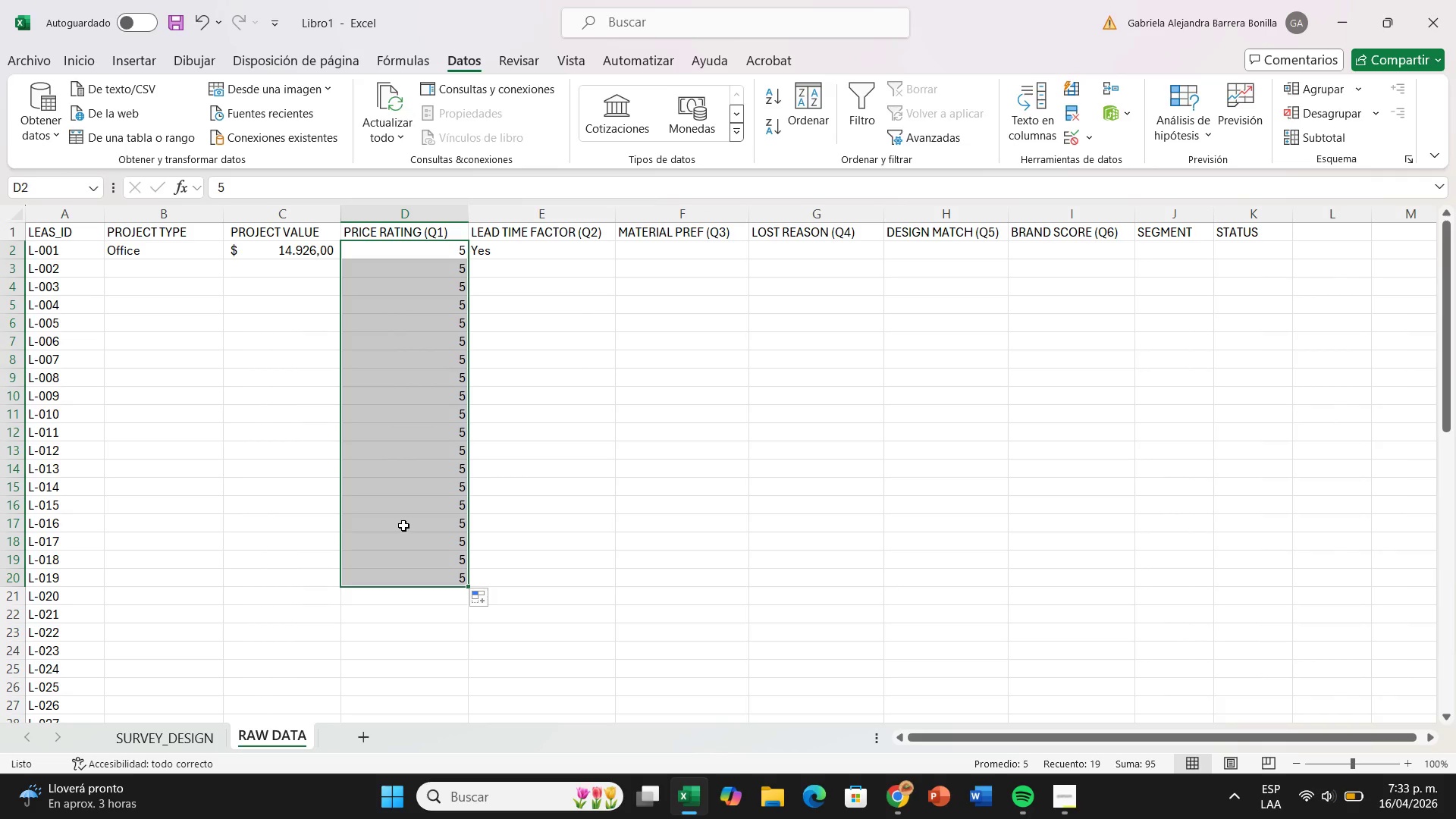 